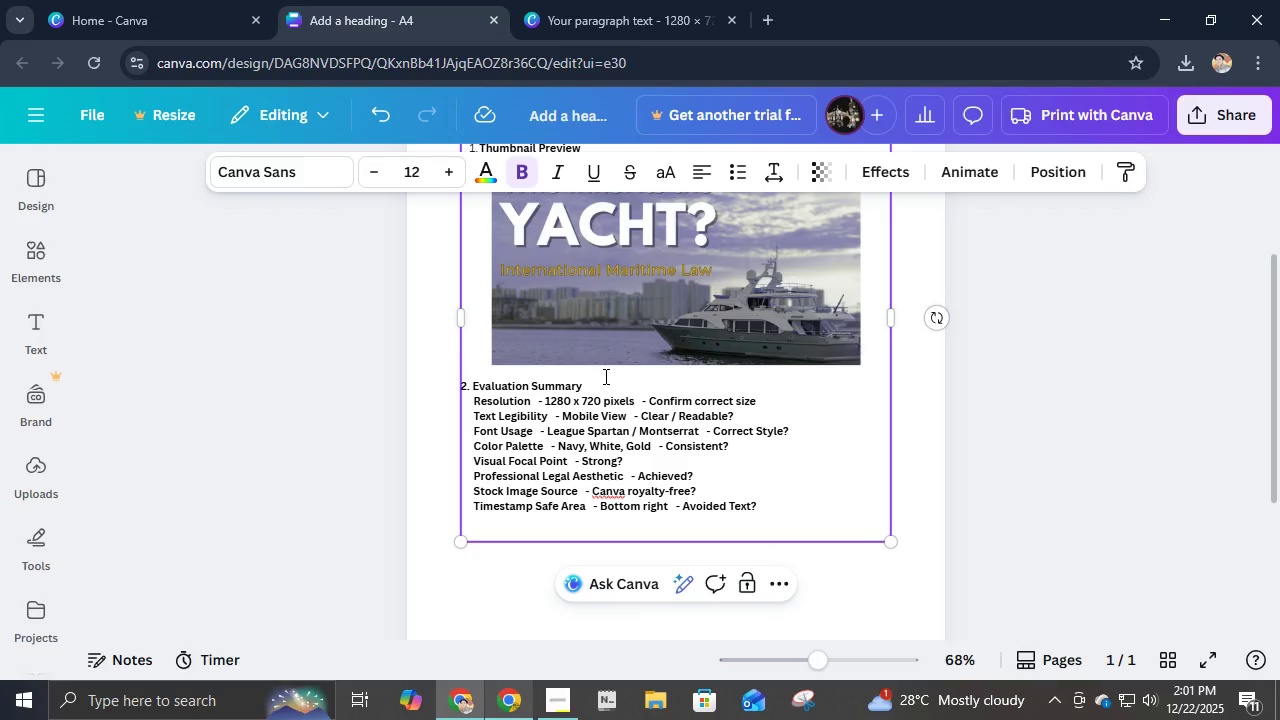 
type(3. Strengths)
 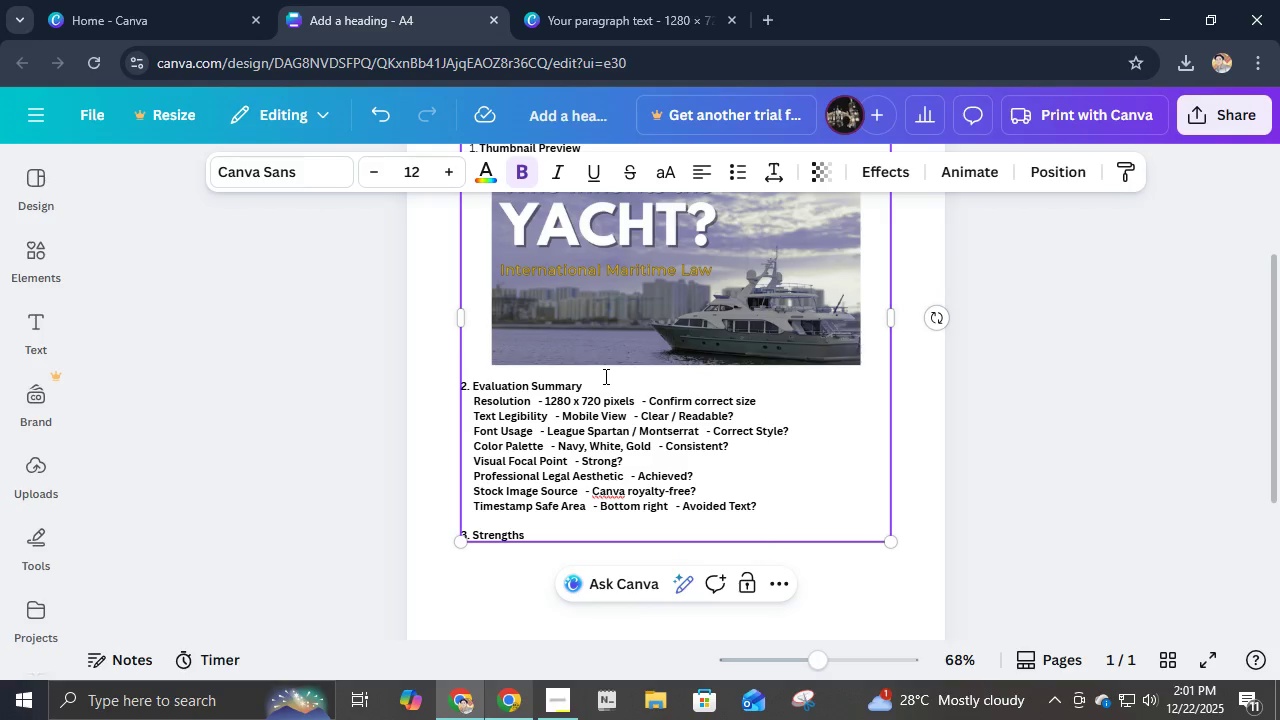 
key(Enter)
 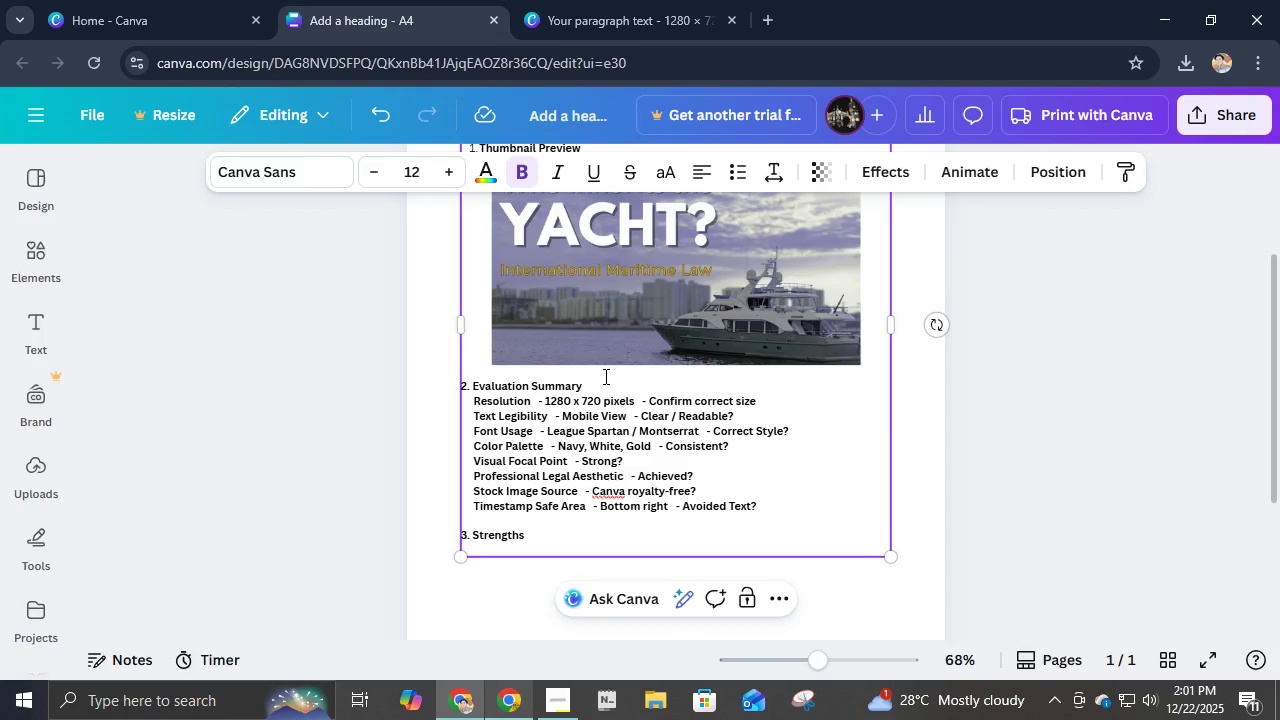 
type( - Professional L)
key(Backspace)
type(layout)
 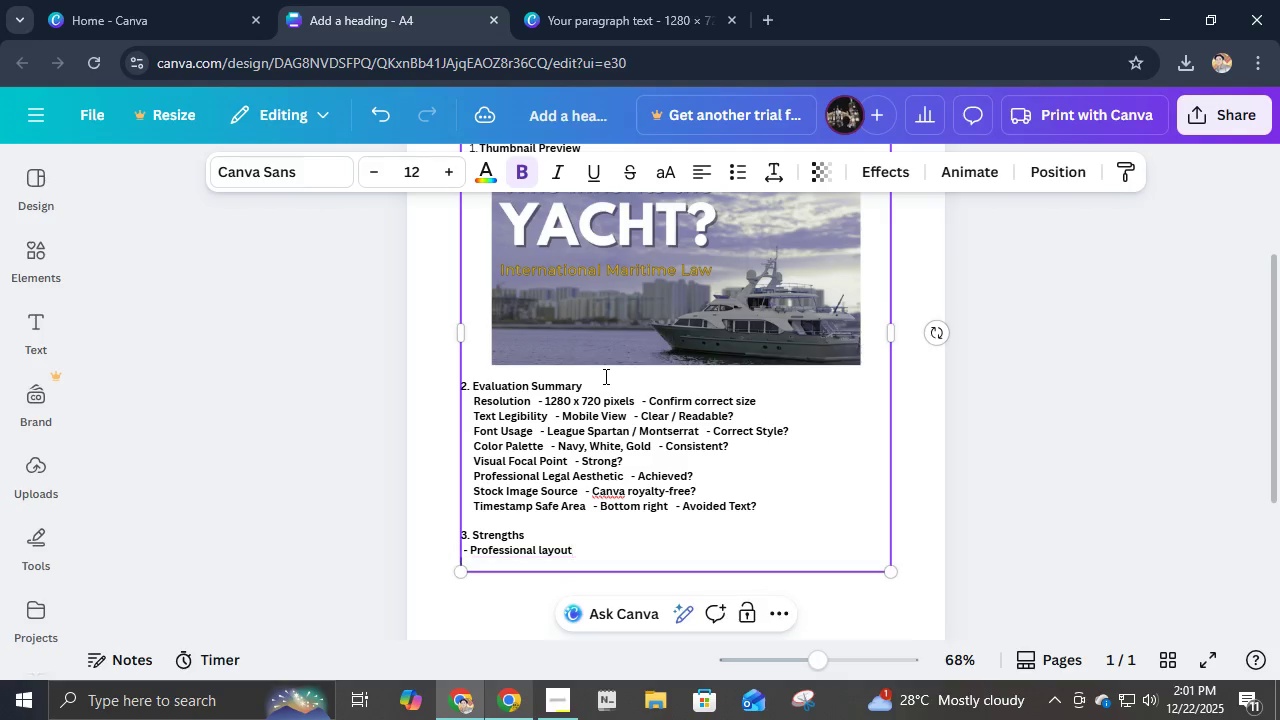 
key(Enter)
 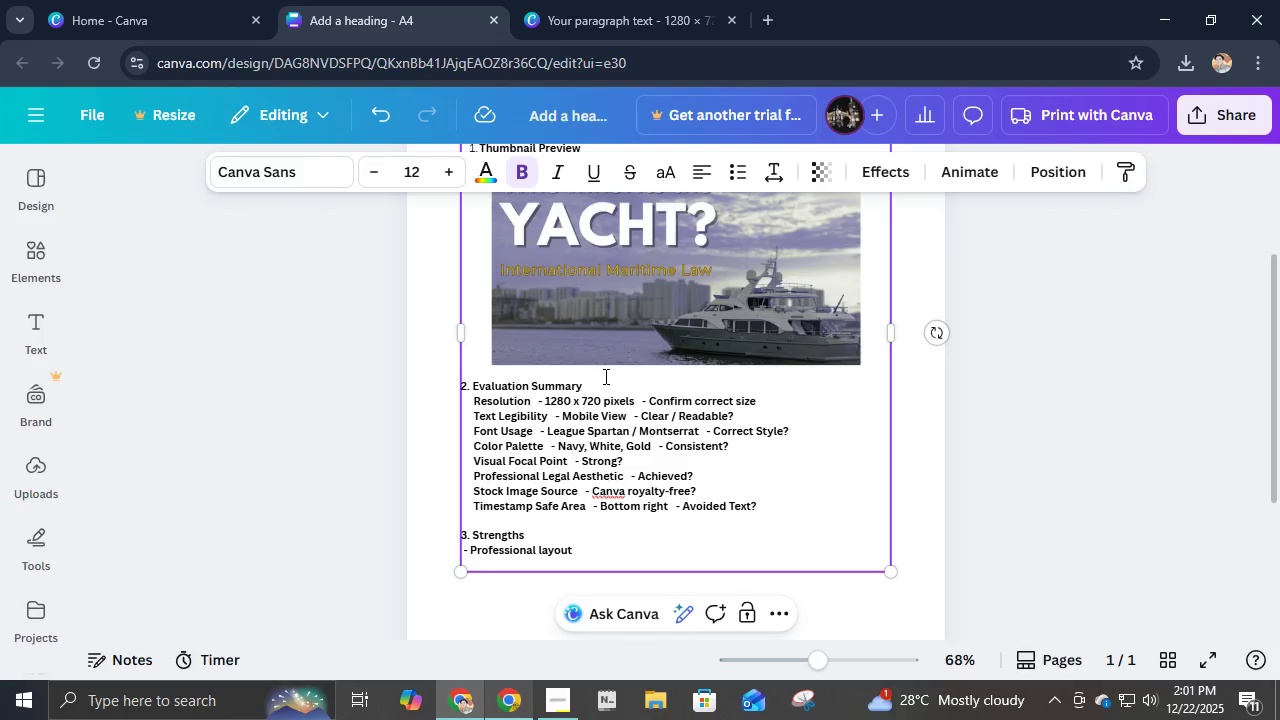 
type(  - )
key(Backspace)
key(Backspace)
type(-)
key(Backspace)
key(Backspace)
type(0-)
key(Backspace)
type( Strong color contrast)
 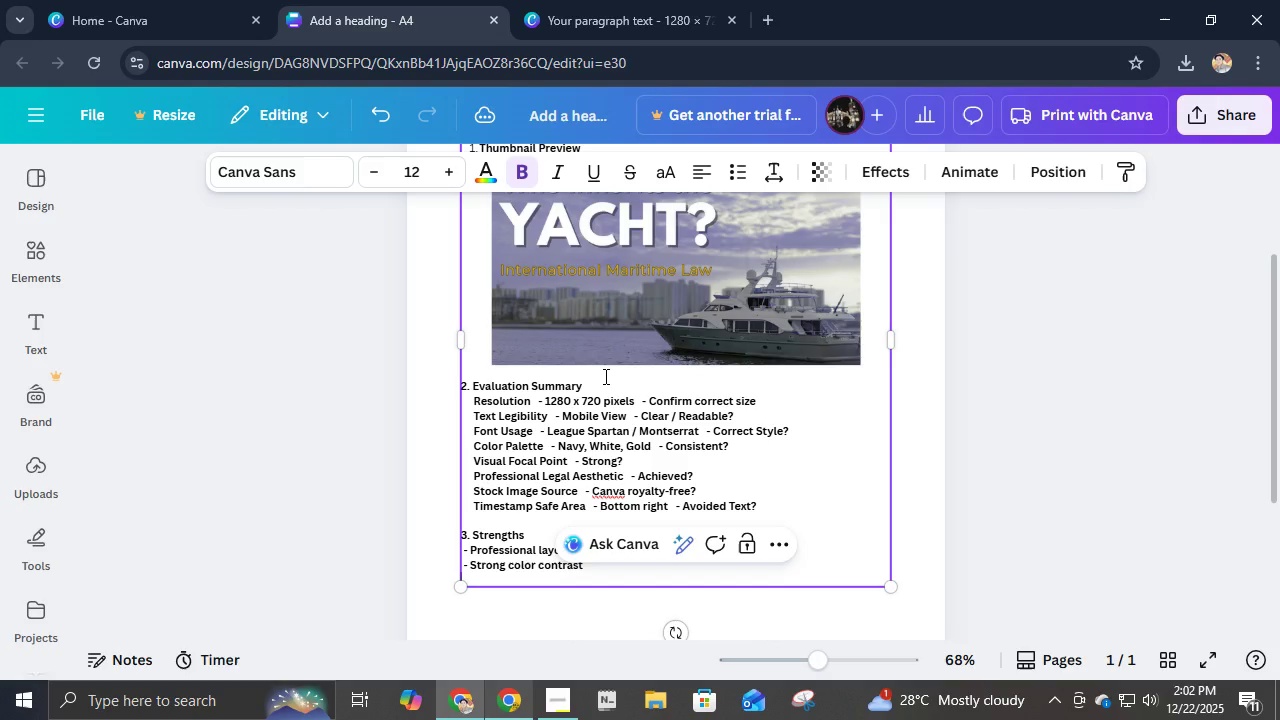 
 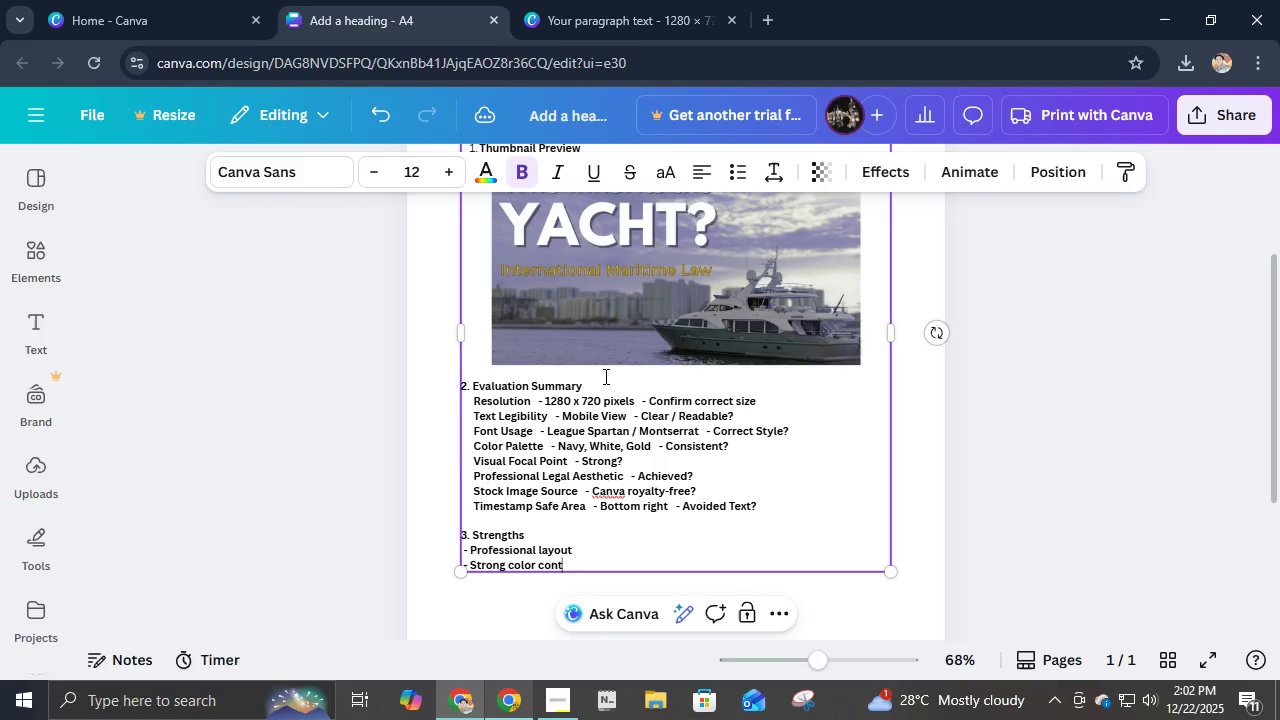 
key(Enter)
 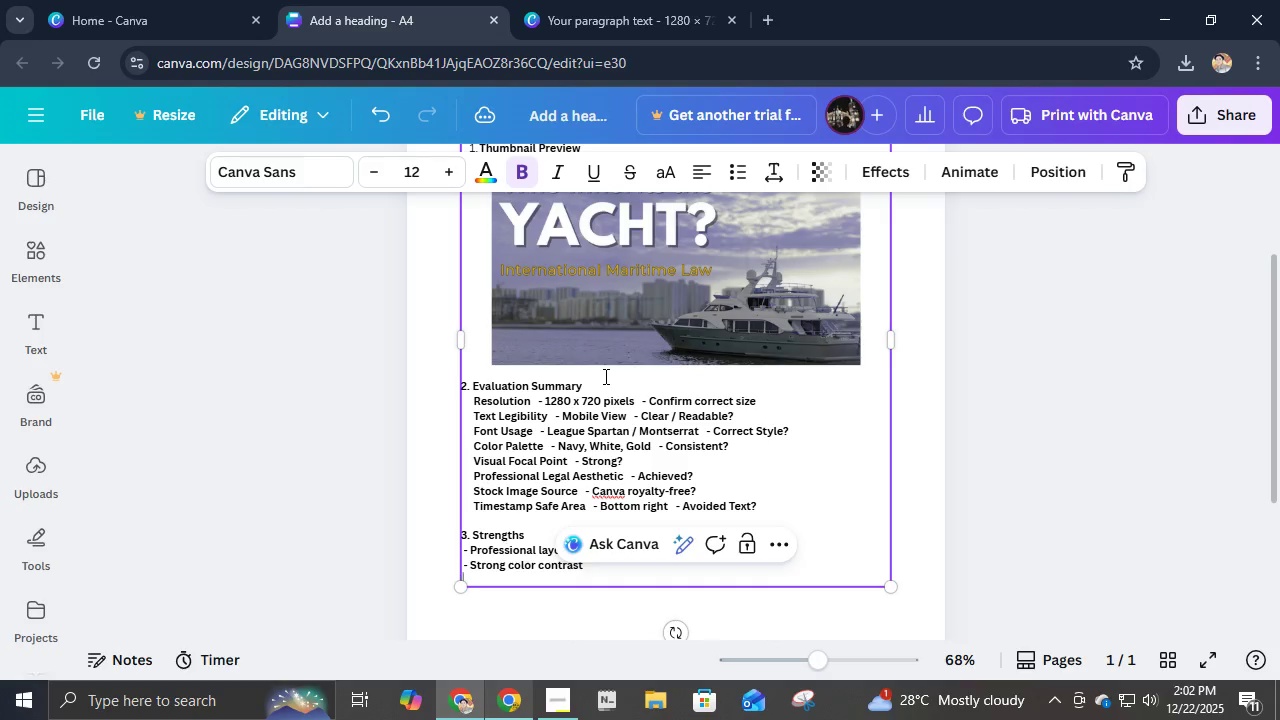 
type( - Clear legal theme)
 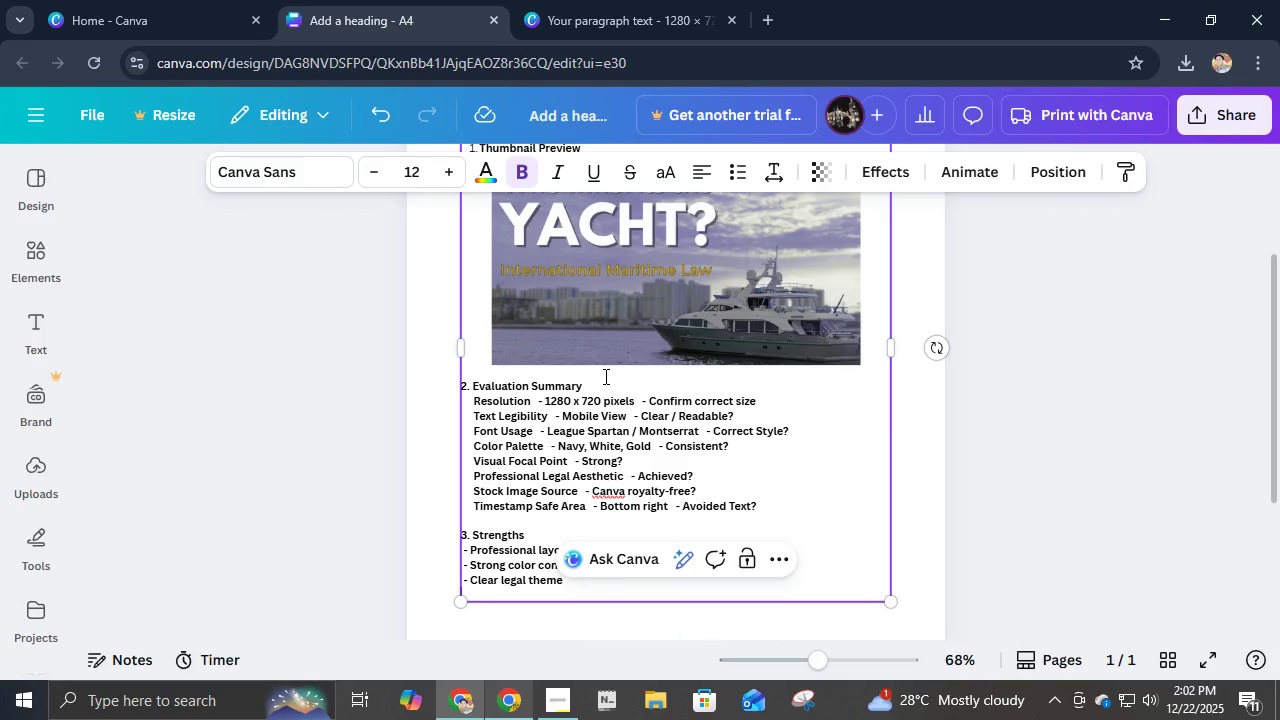 
 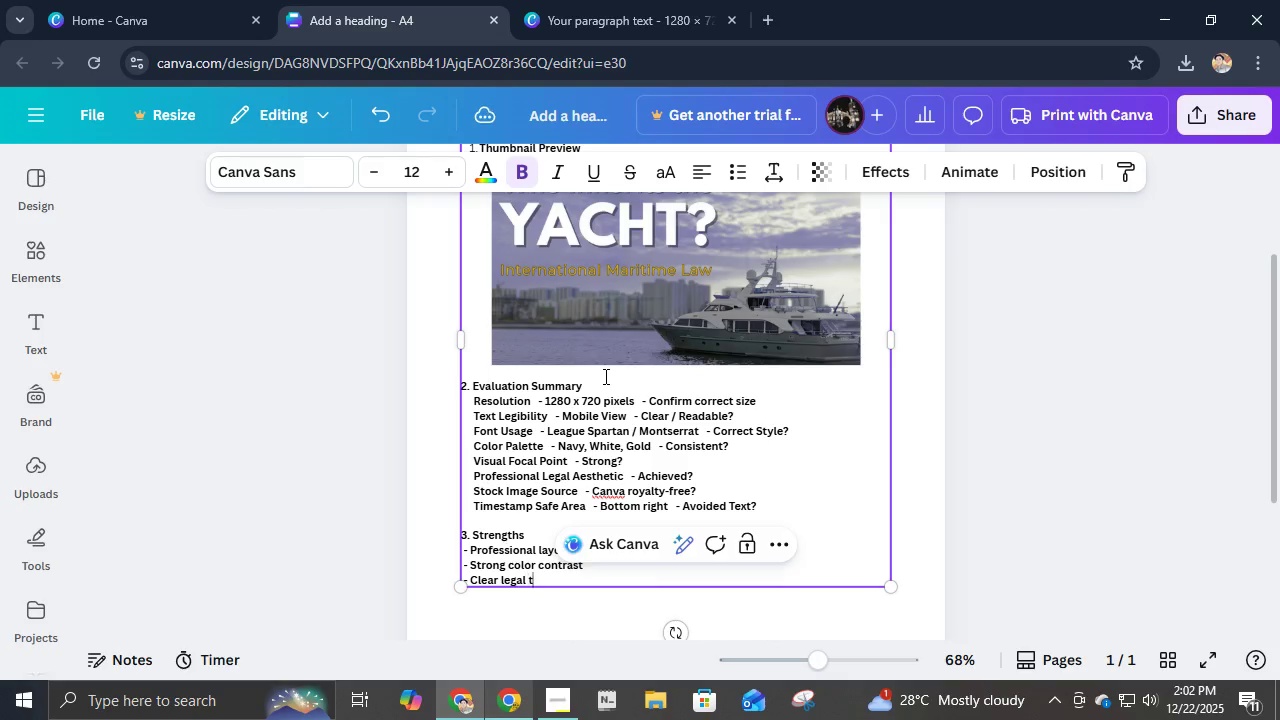 
key(Enter)
 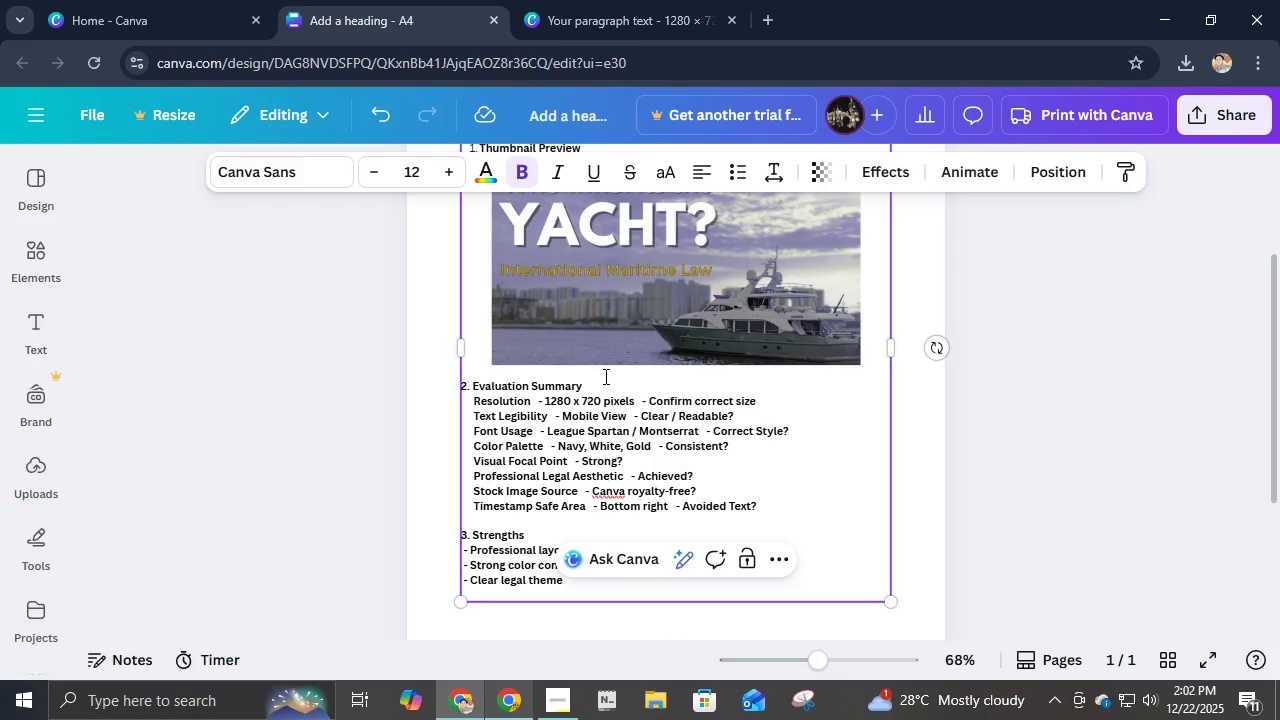 
type( - Good vie)
key(Backspace)
type(sual hierarchy)
 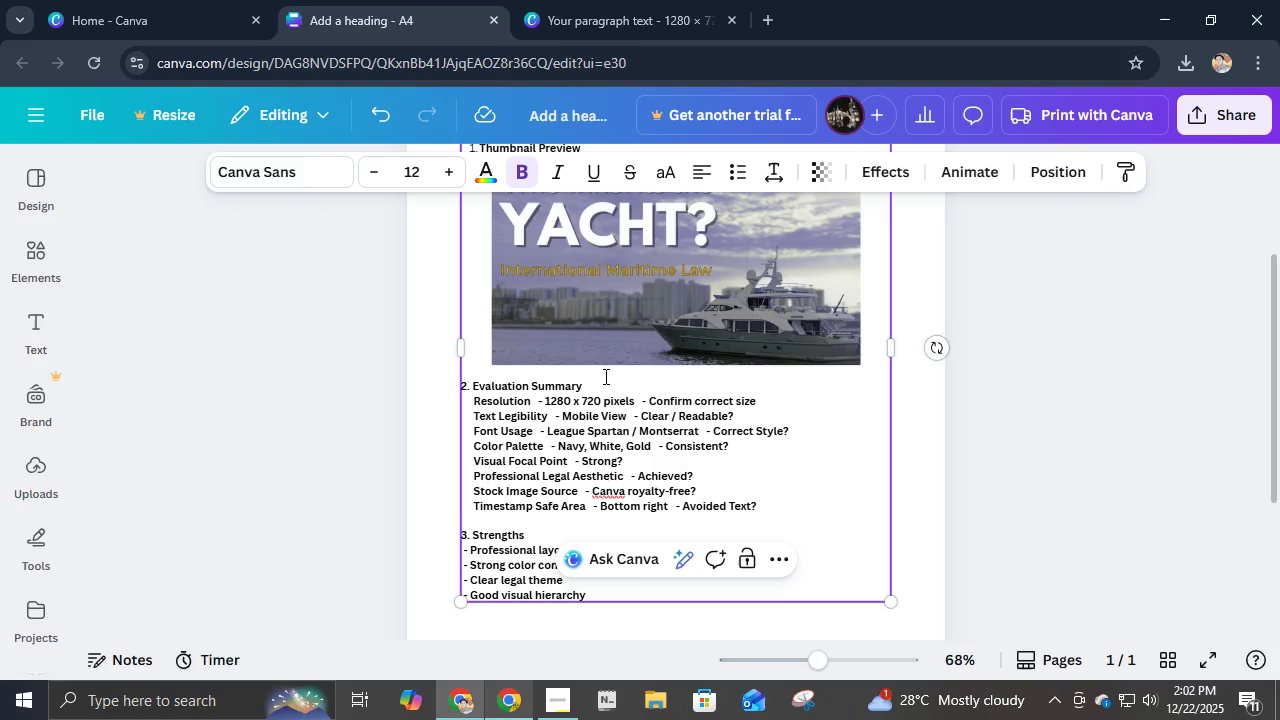 
key(Enter)
 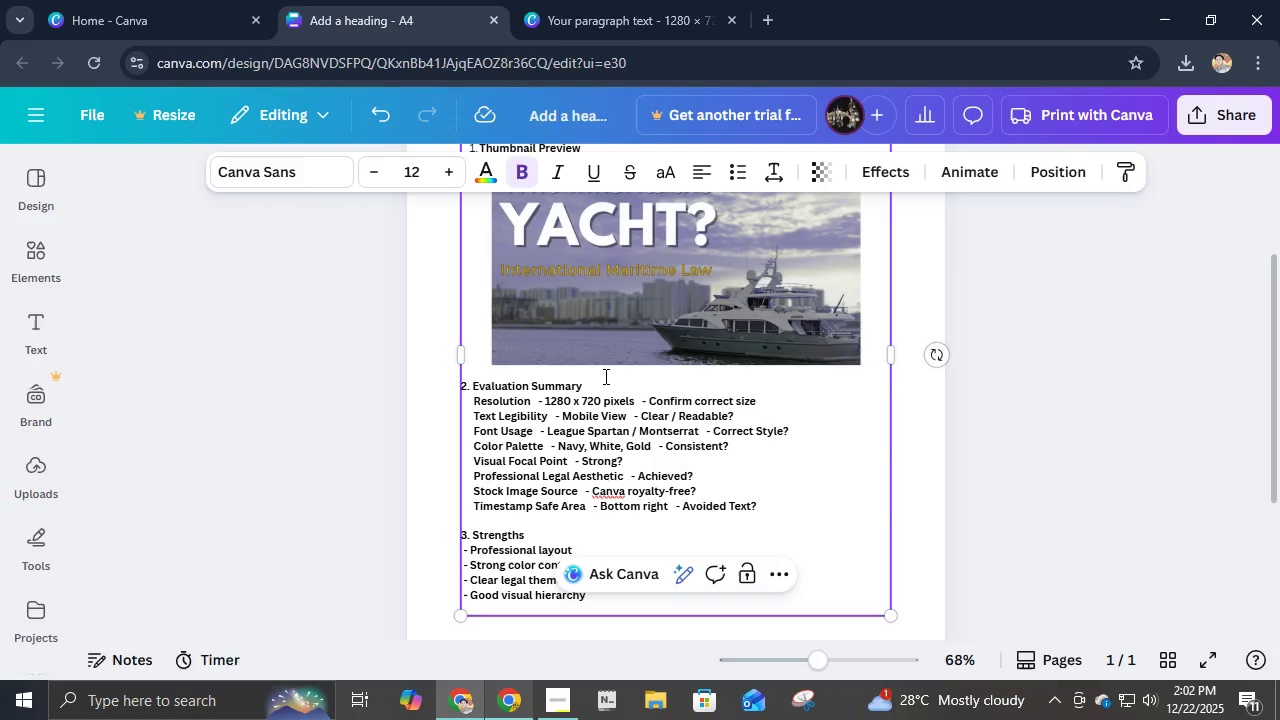 
wait(5.39)
 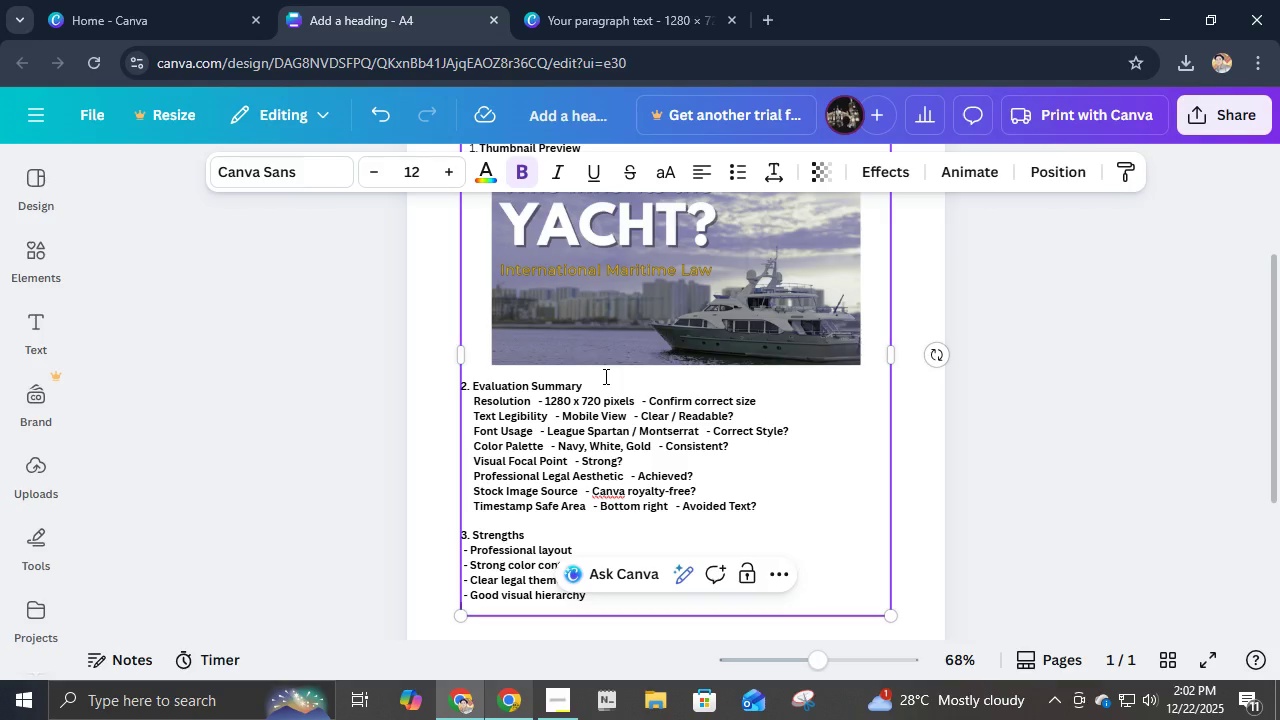 
key(Enter)
 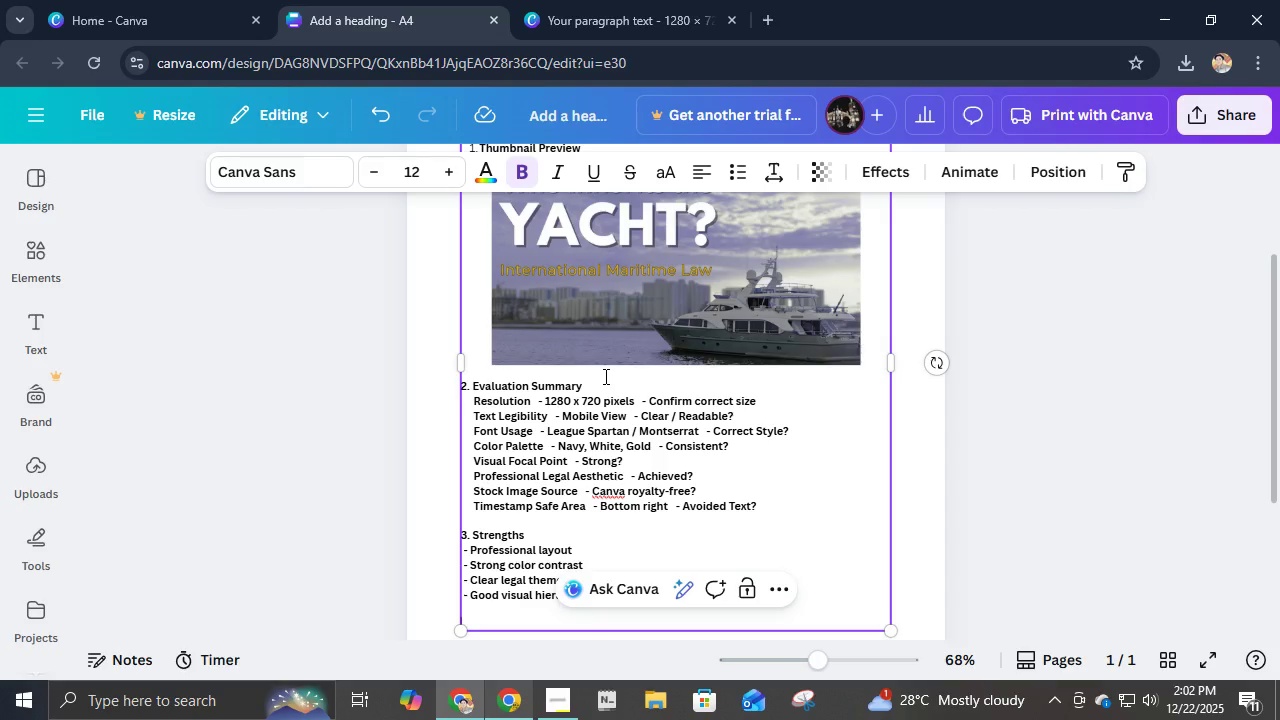 
type(4. Recomment)
key(Backspace)
type(dations)
 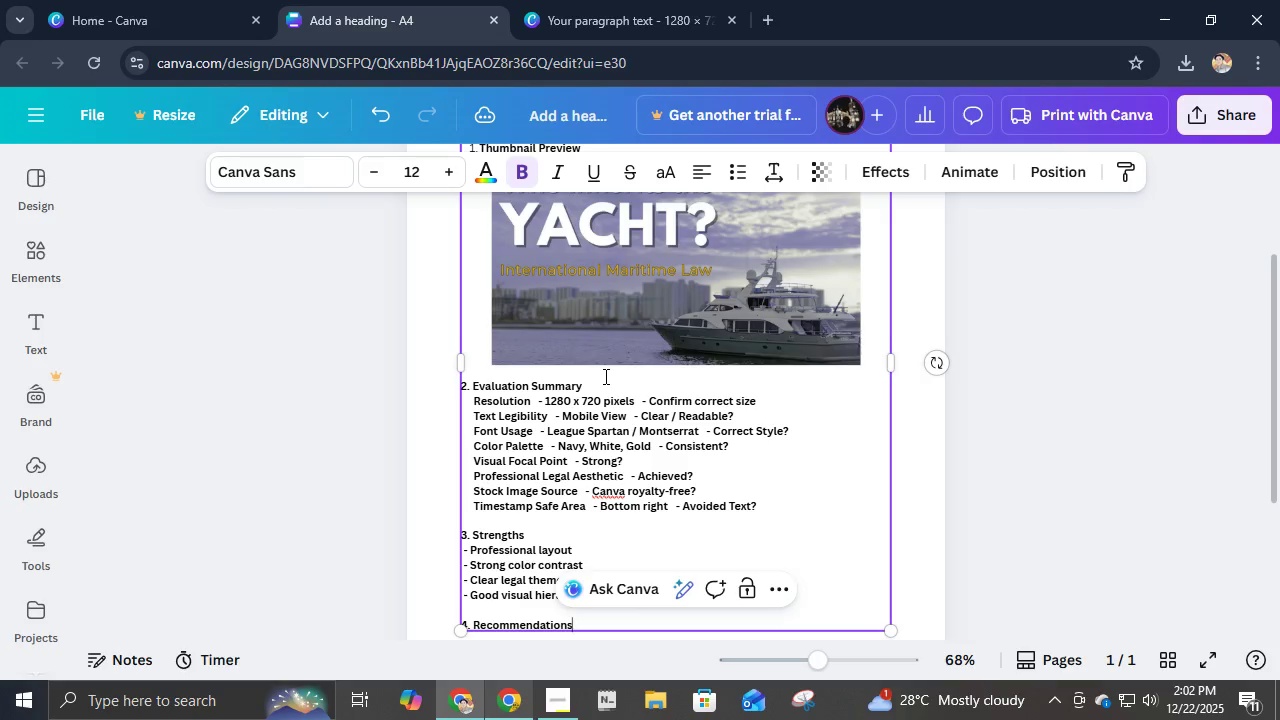 
key(Enter)
 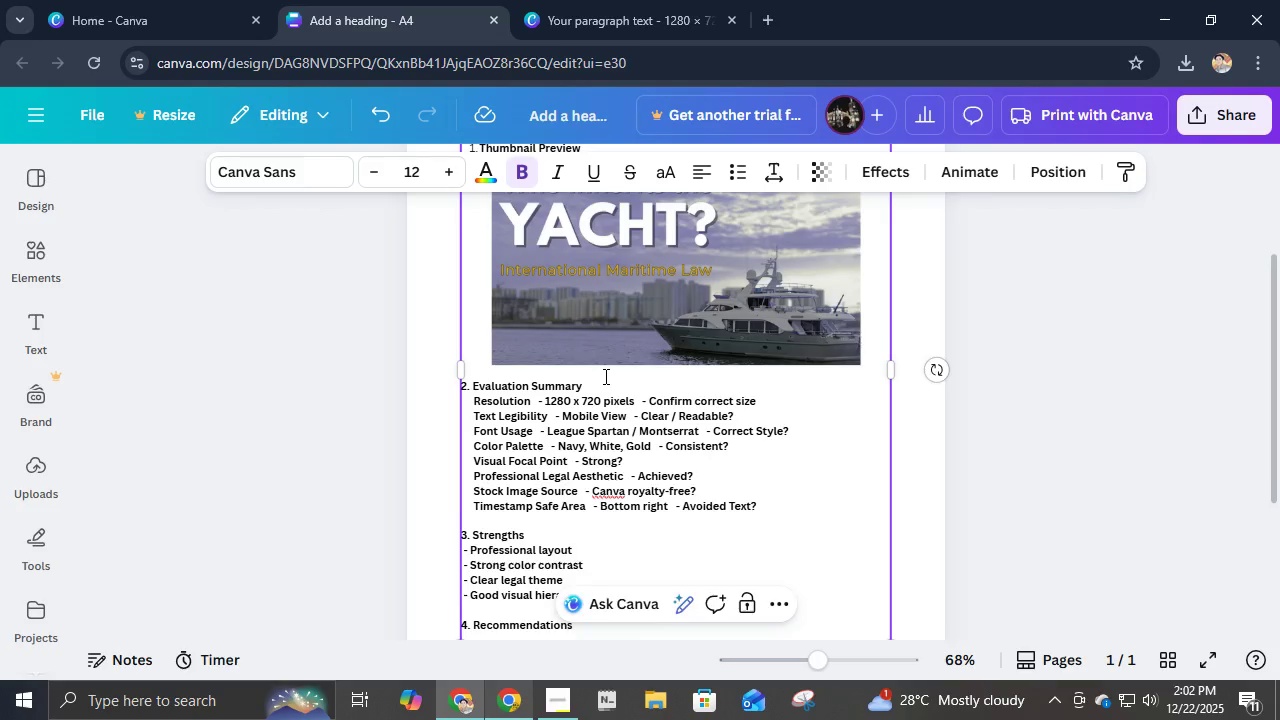 
type( - Increase contrast if movi)
key(Backspace)
key(Backspace)
type(biel)
key(Backspace)
key(Backspace)
type(le view is eak)
 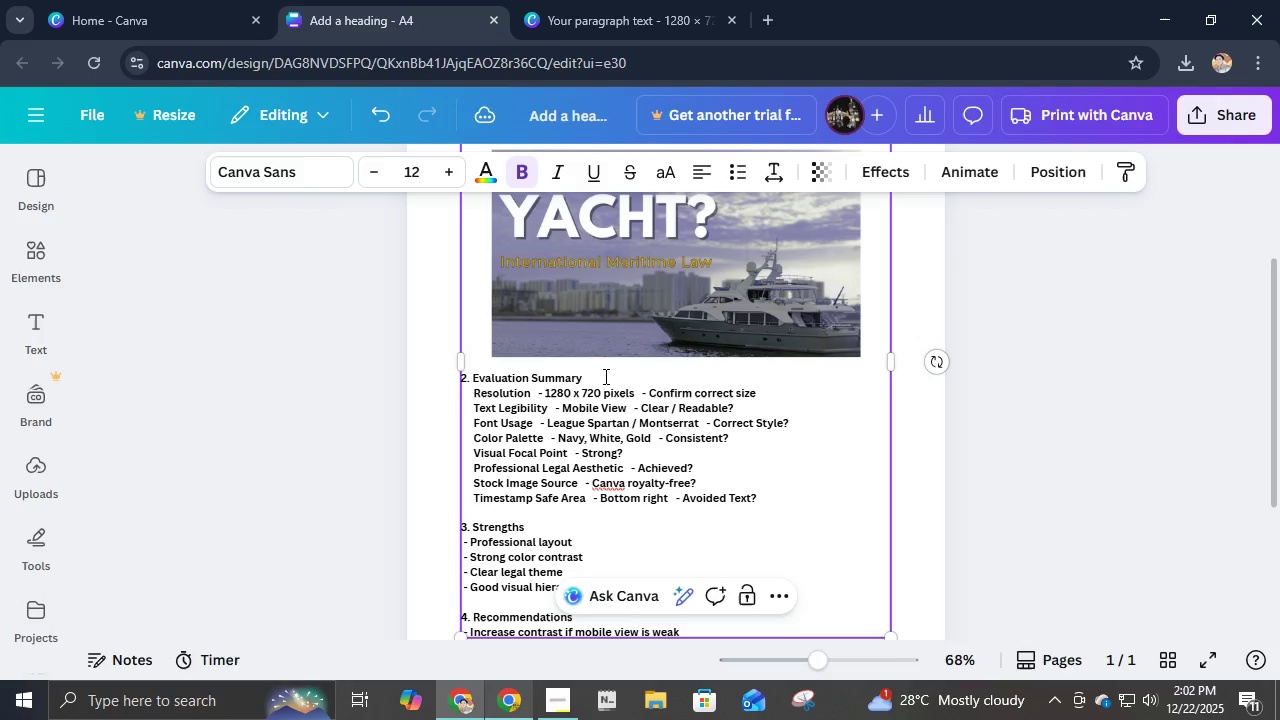 
key(Enter)
 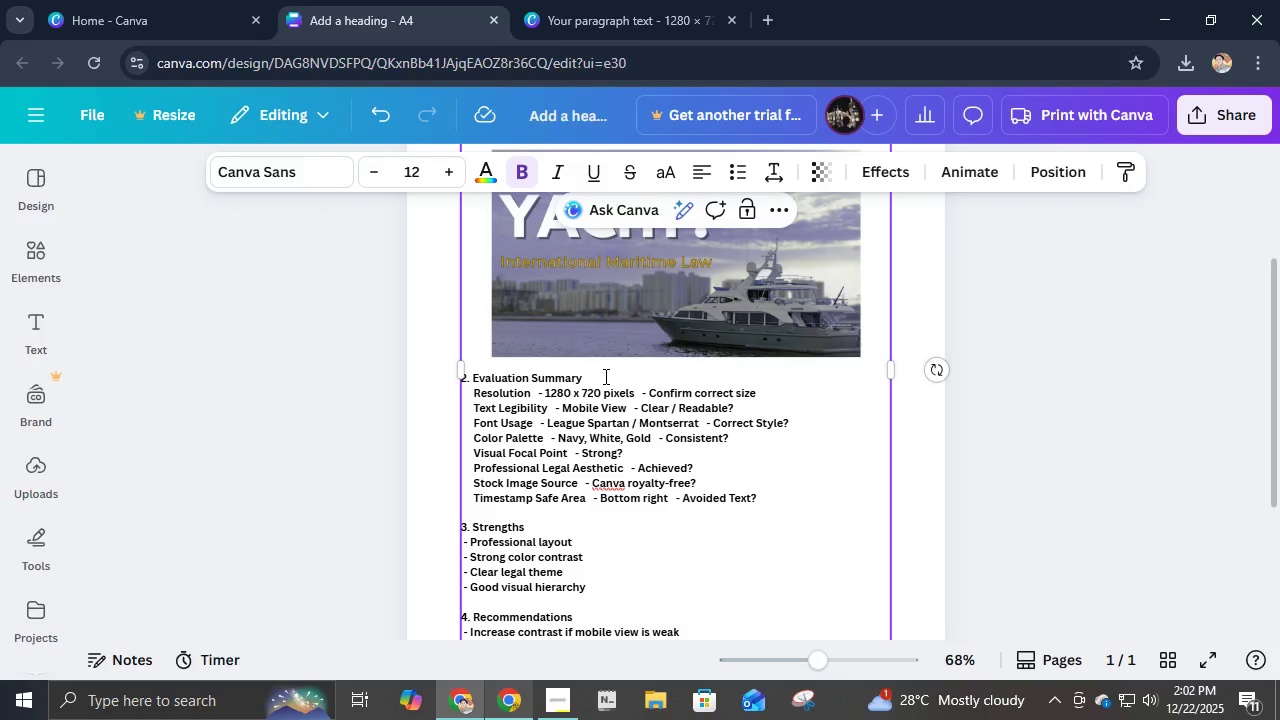 
type( - Simplify background if text blends)
 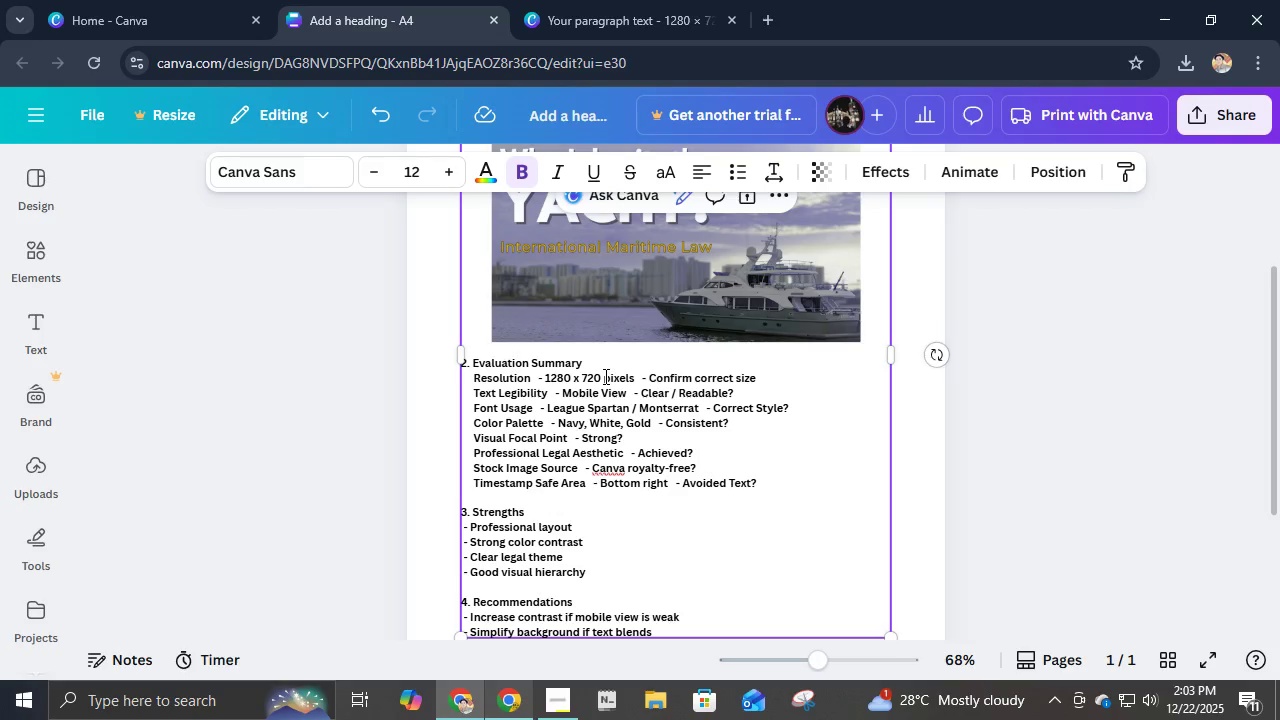 
key(Enter)
 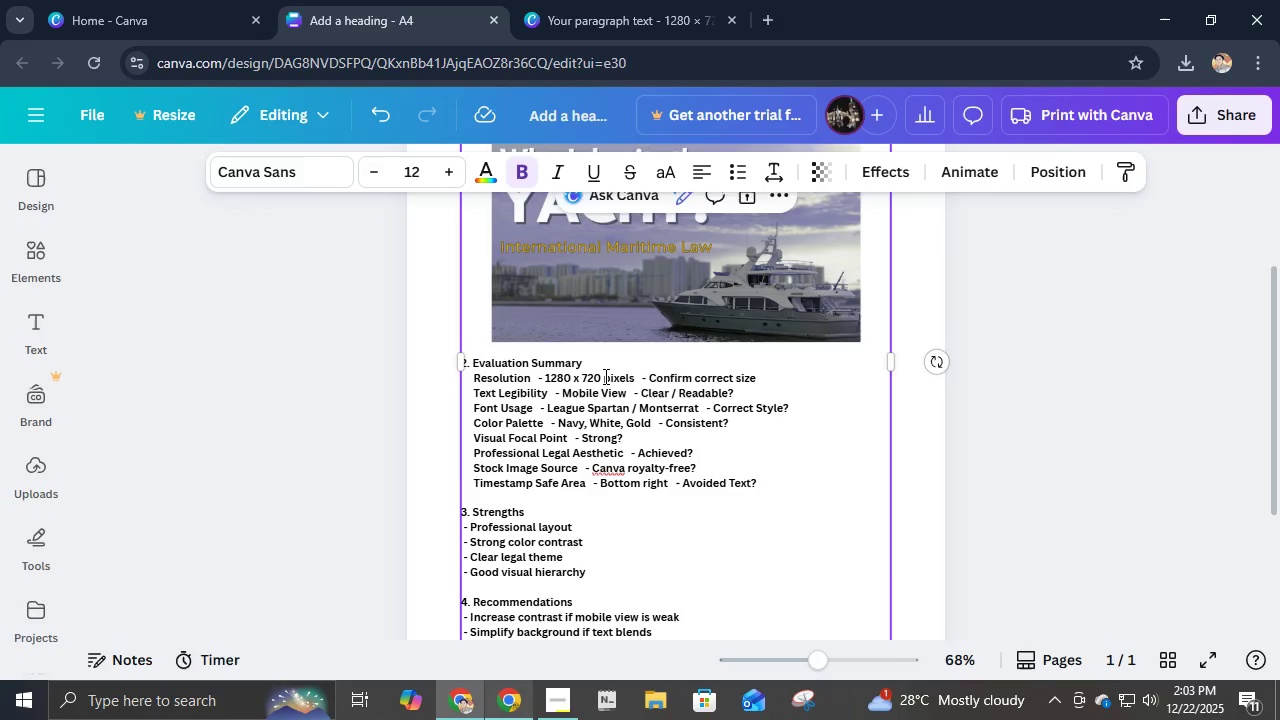 
type( - Keep gold accents minimal to b)
key(Backspace)
type(avoid distractions)
key(Backspace)
 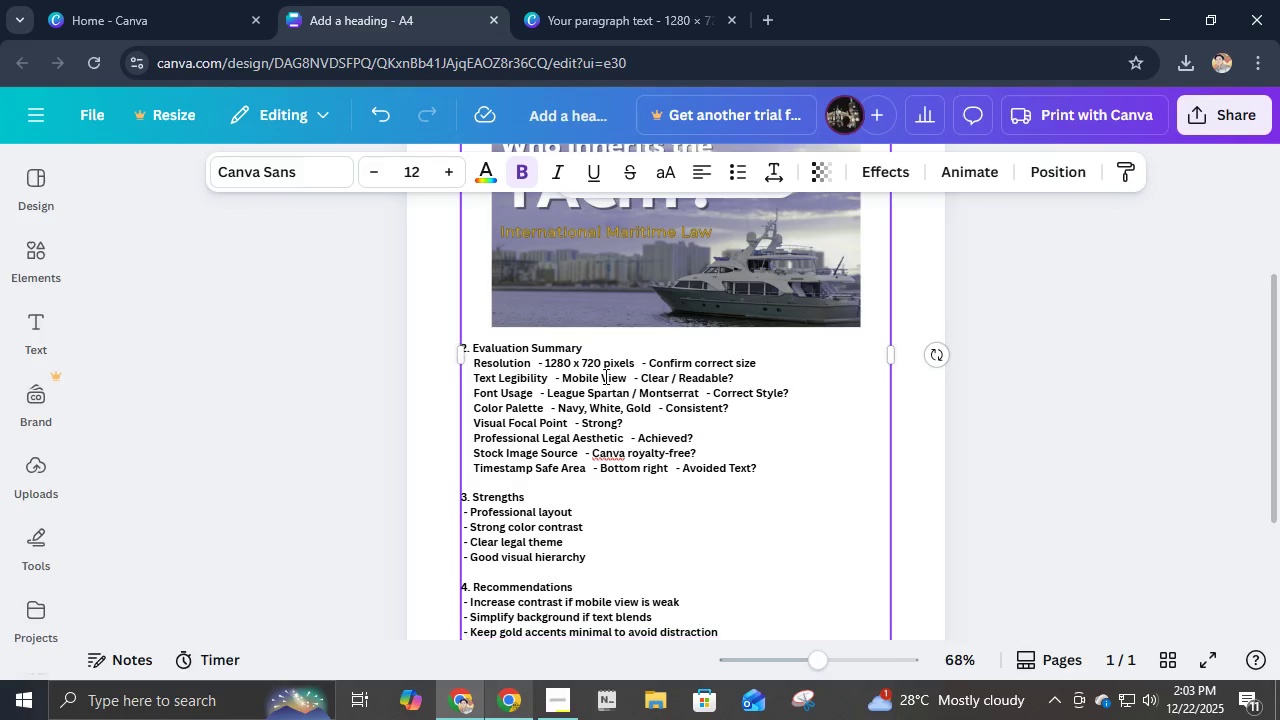 
key(Enter)
 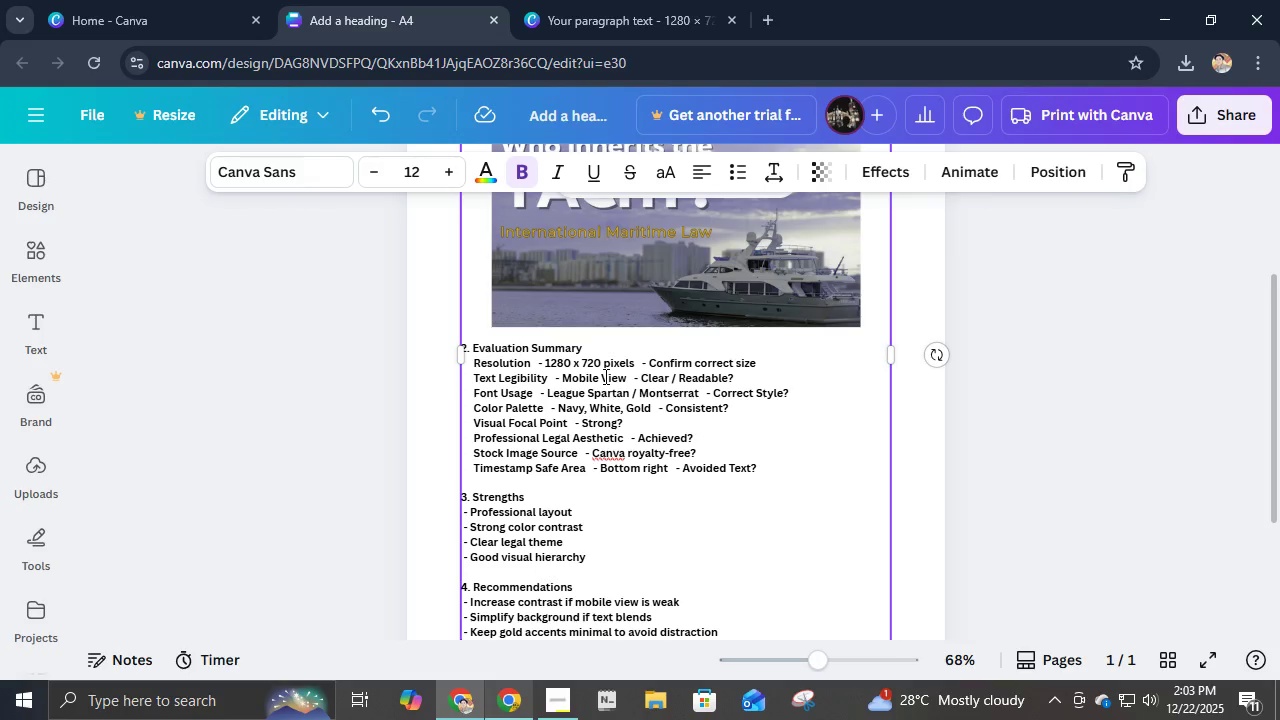 
key(Enter)
 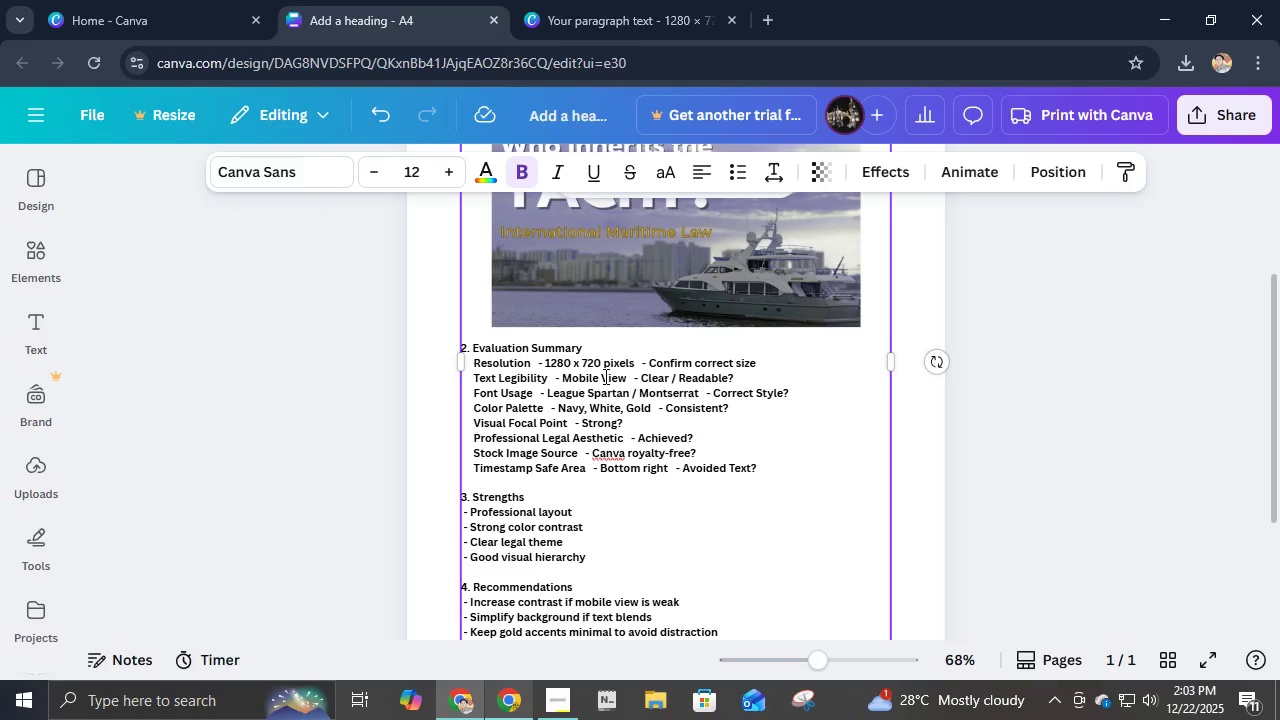 
scroll: coordinate [605, 377], scroll_direction: down, amount: 2.0
 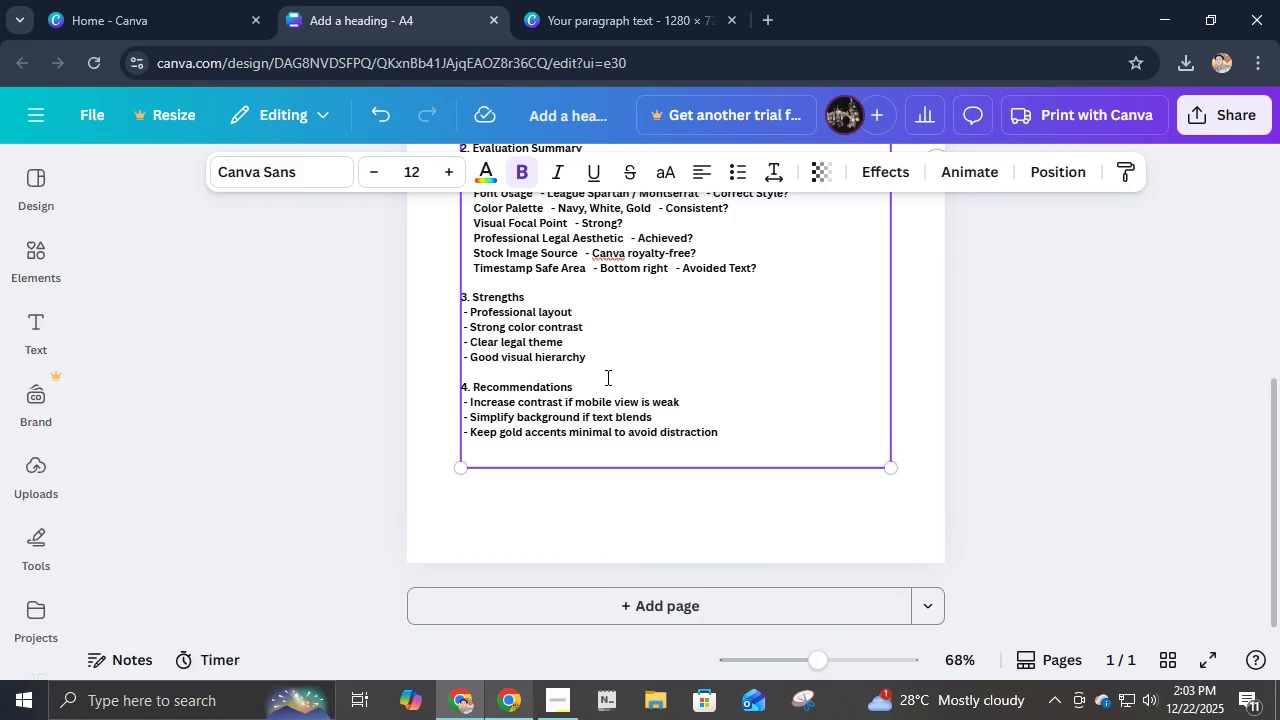 
type(4)
key(Backspace)
type(5. Approval Section)
 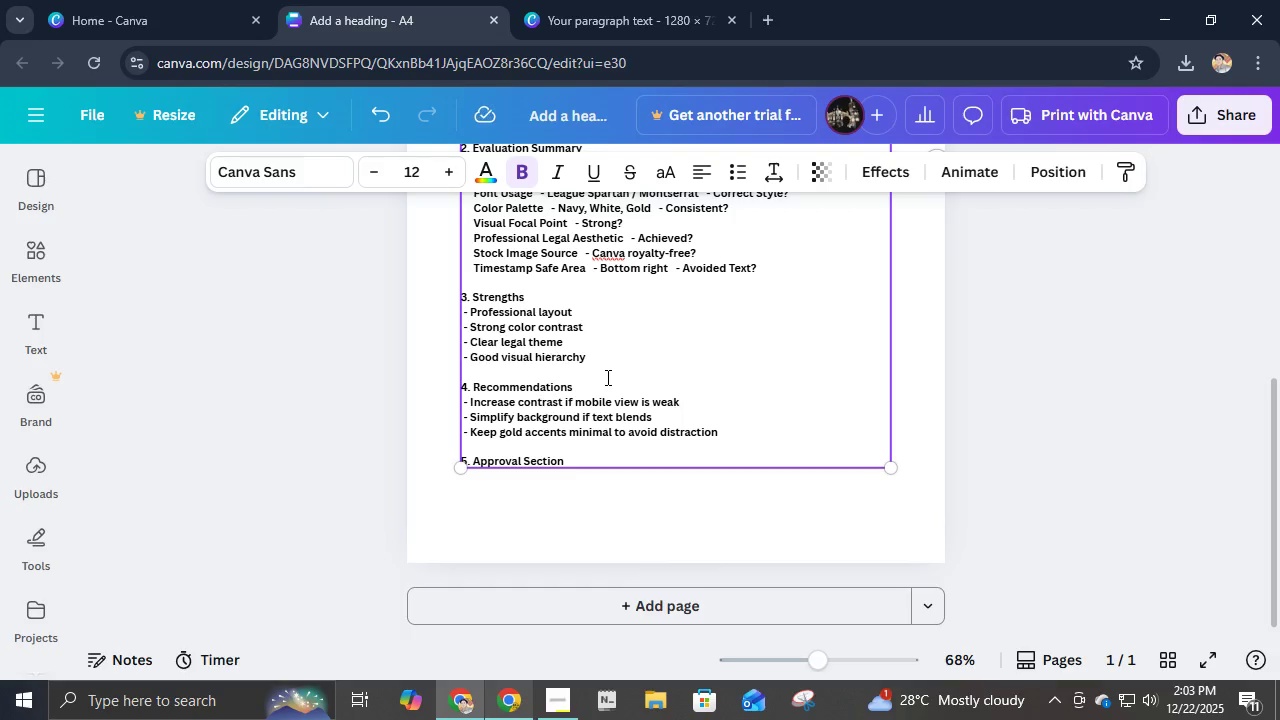 
key(Enter)
 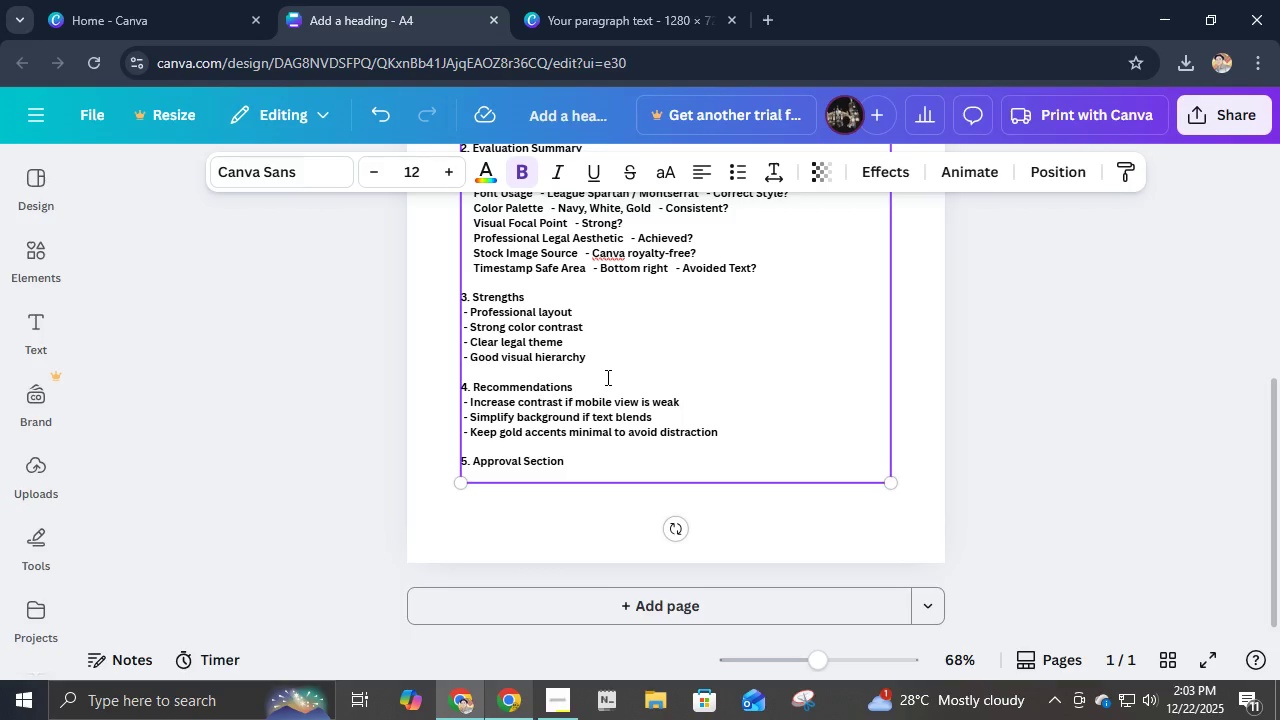 
type(      Review Status          s)
key(Backspace)
 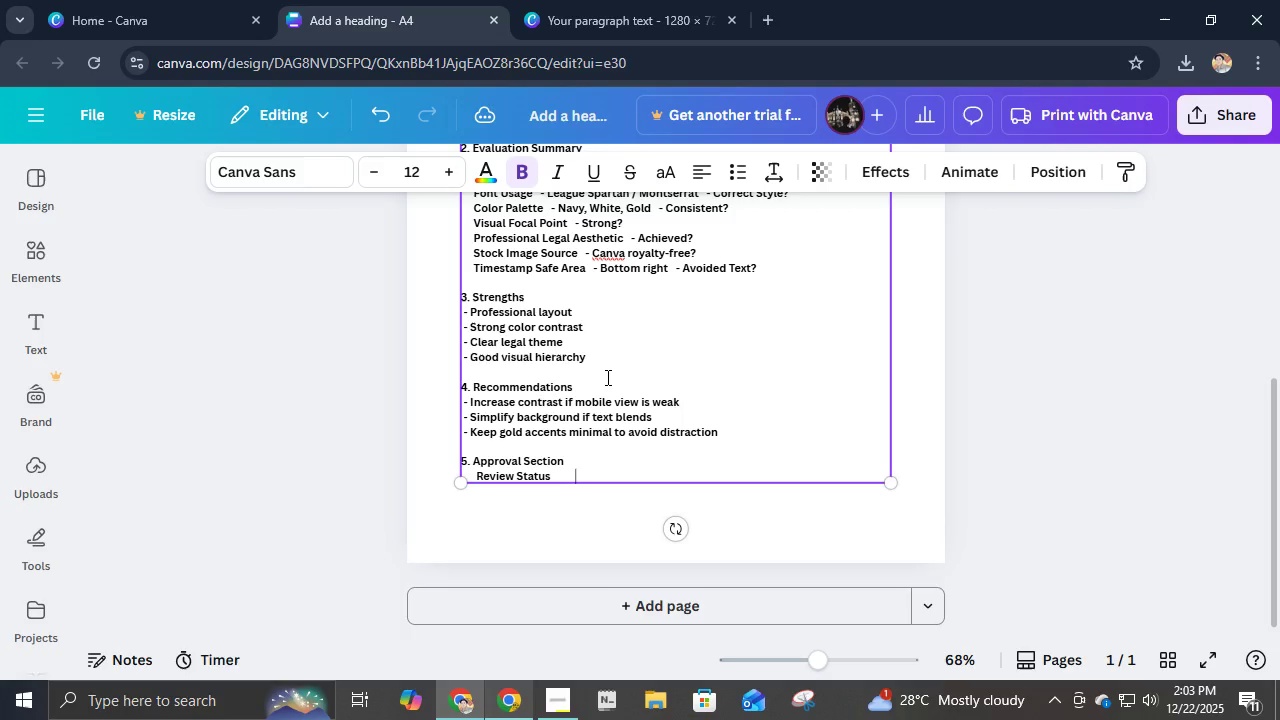 
key(Control+ControlLeft)
 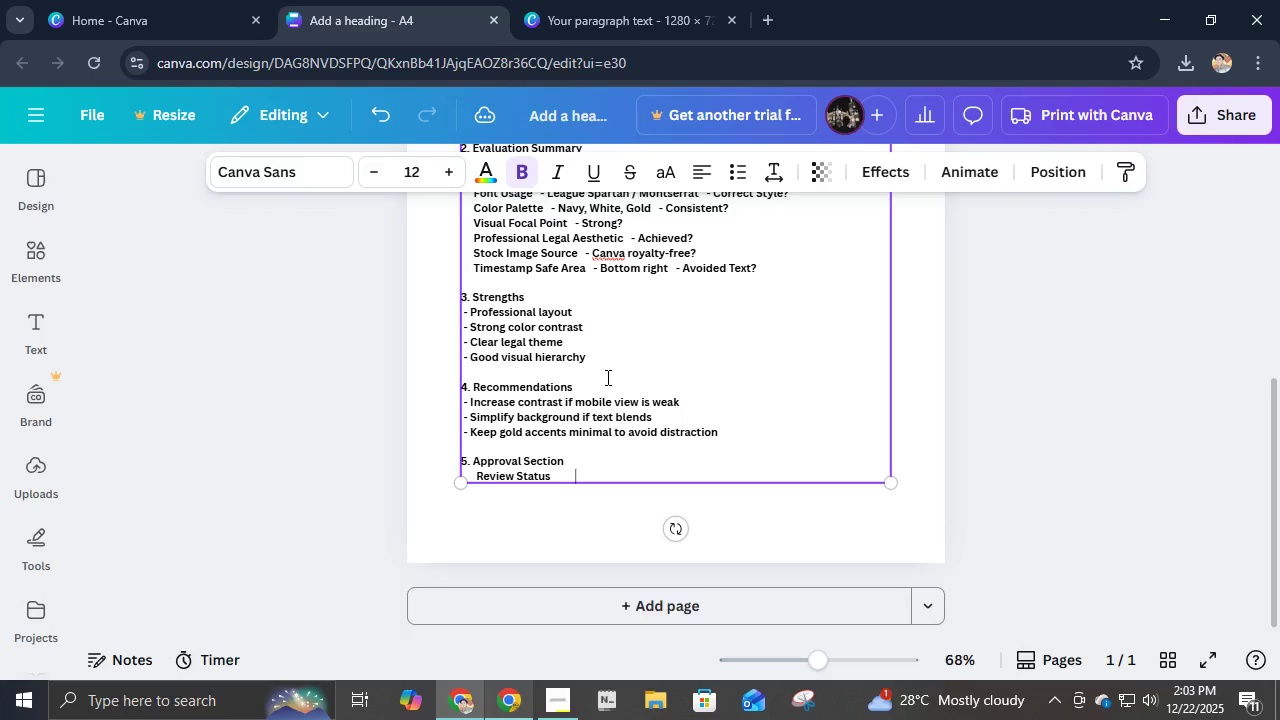 
key(Control+Shift+ShiftLeft)
 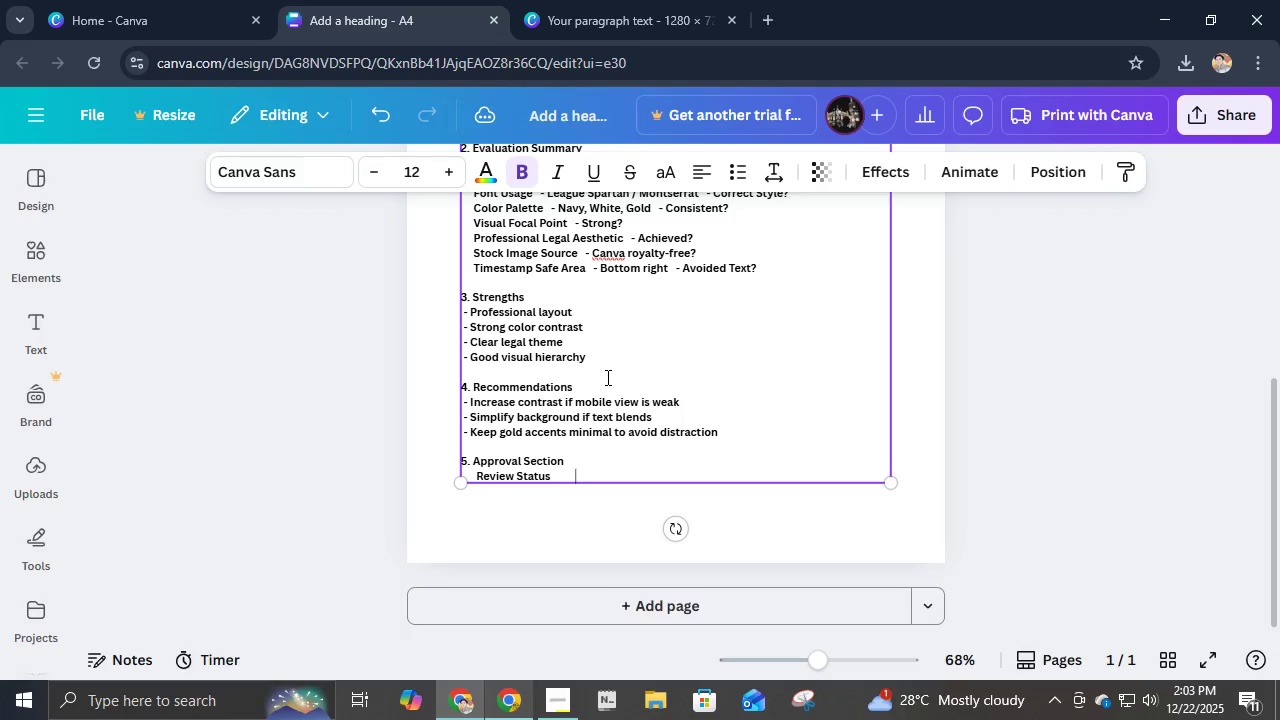 
key(Control+Shift+S)
 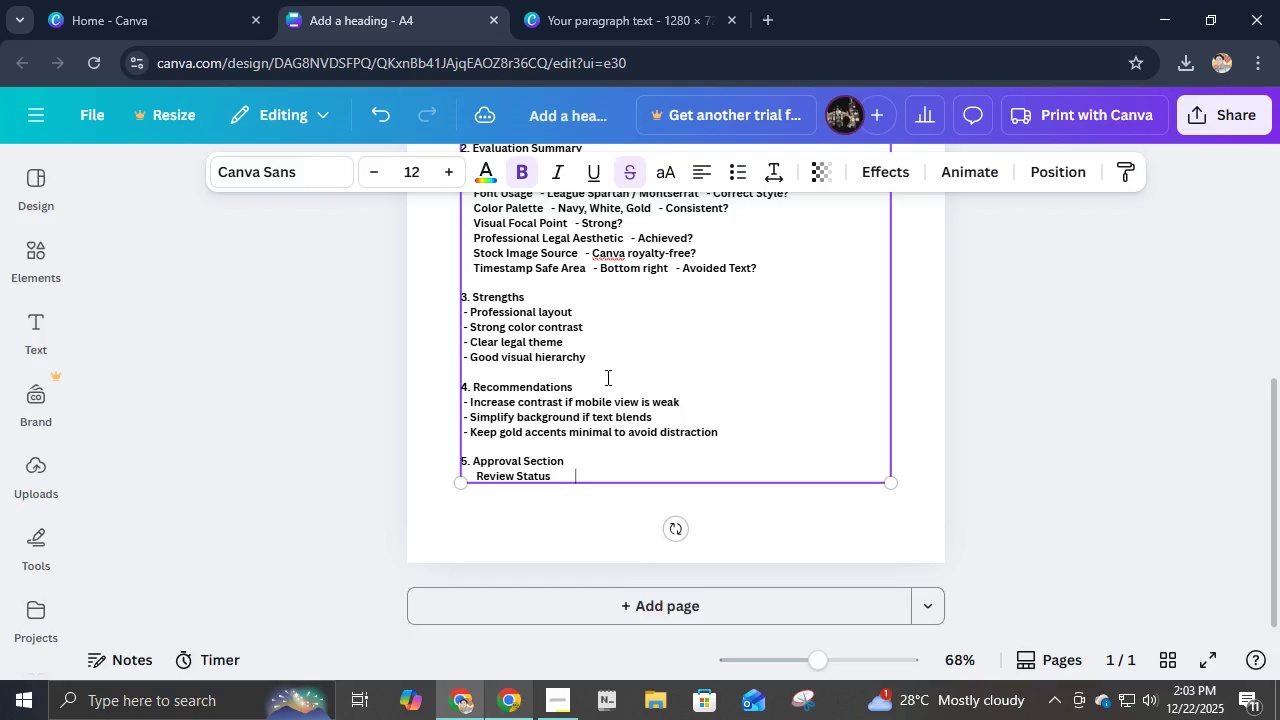 
type(Sle)
key(Backspace)
key(Backspace)
type(elect)
 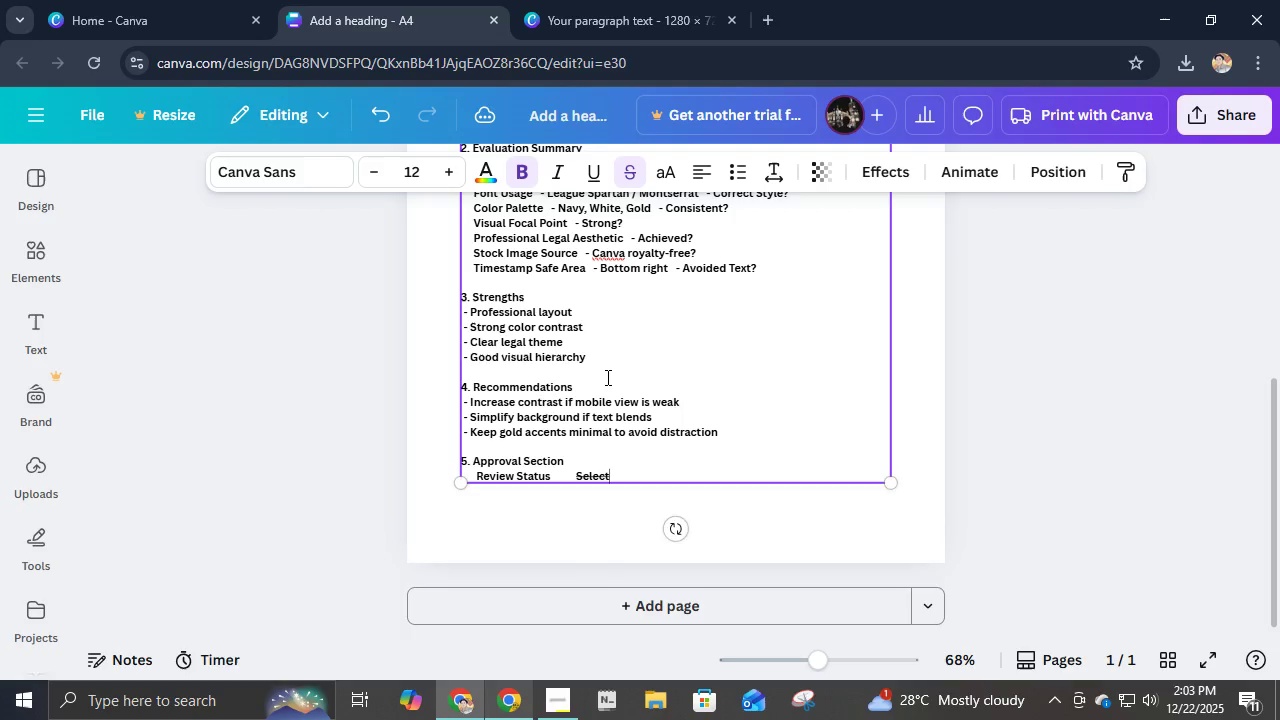 
key(Enter)
 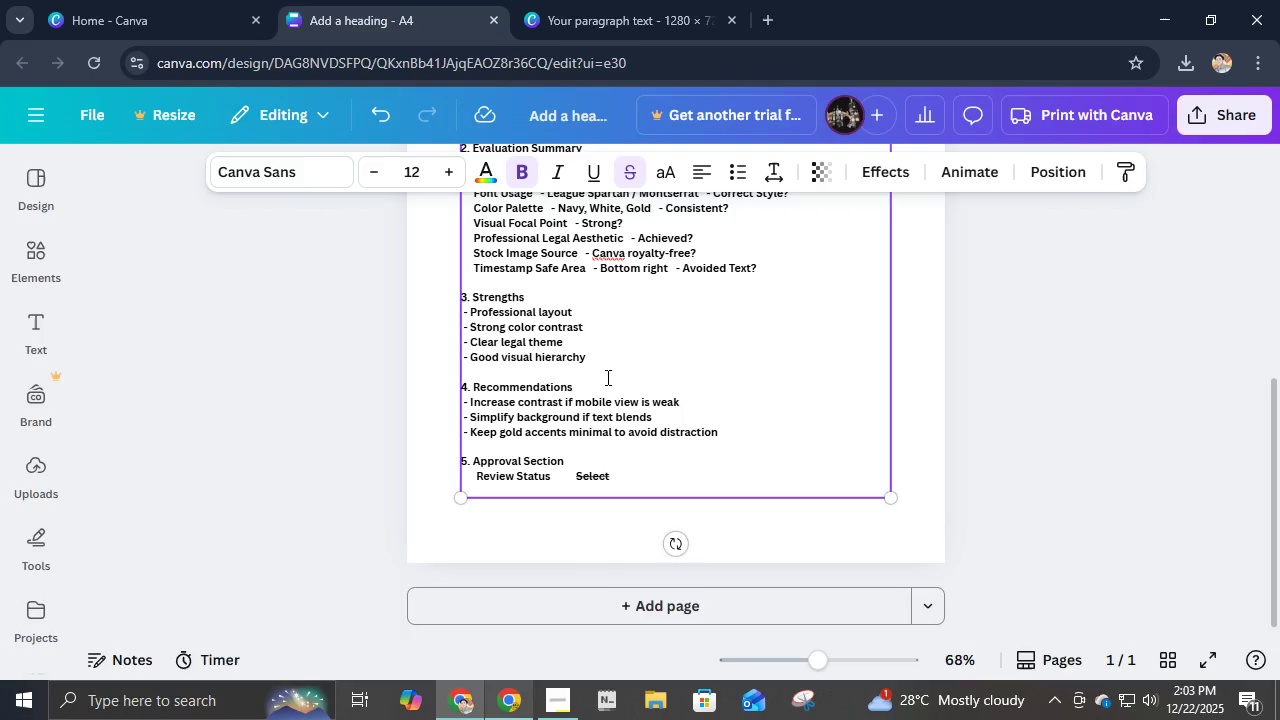 
type(       Approved)
 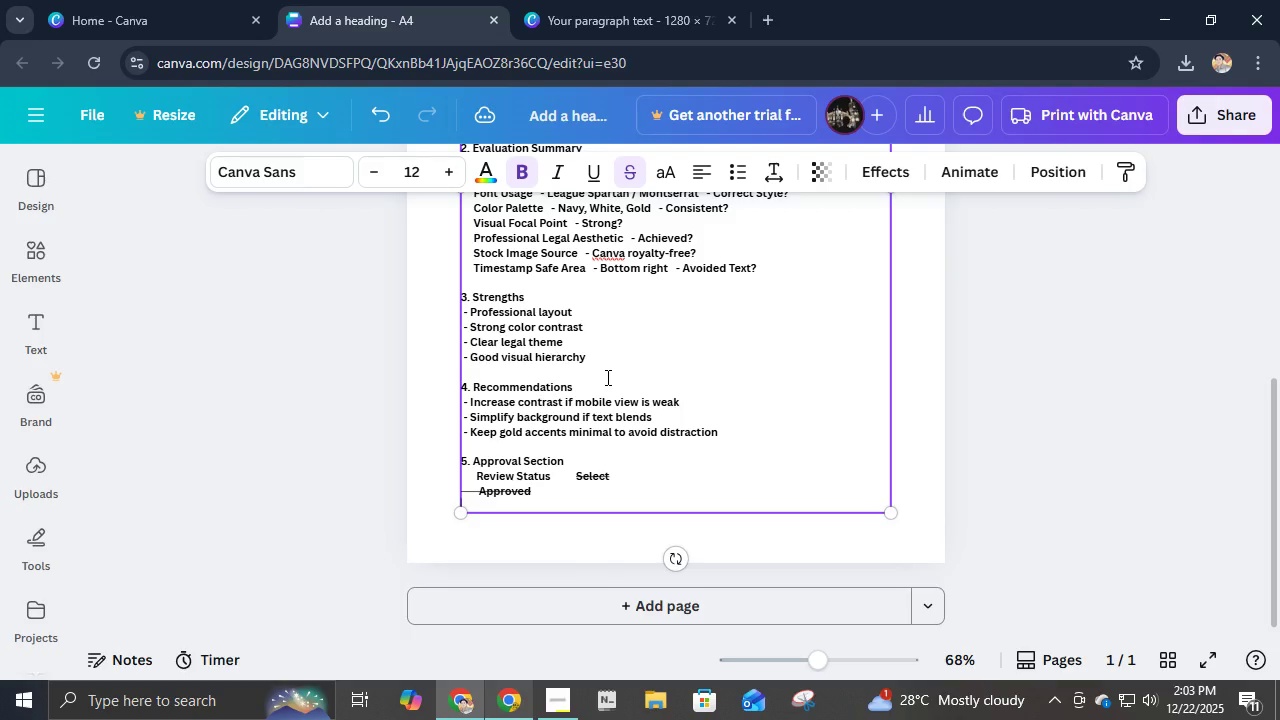 
 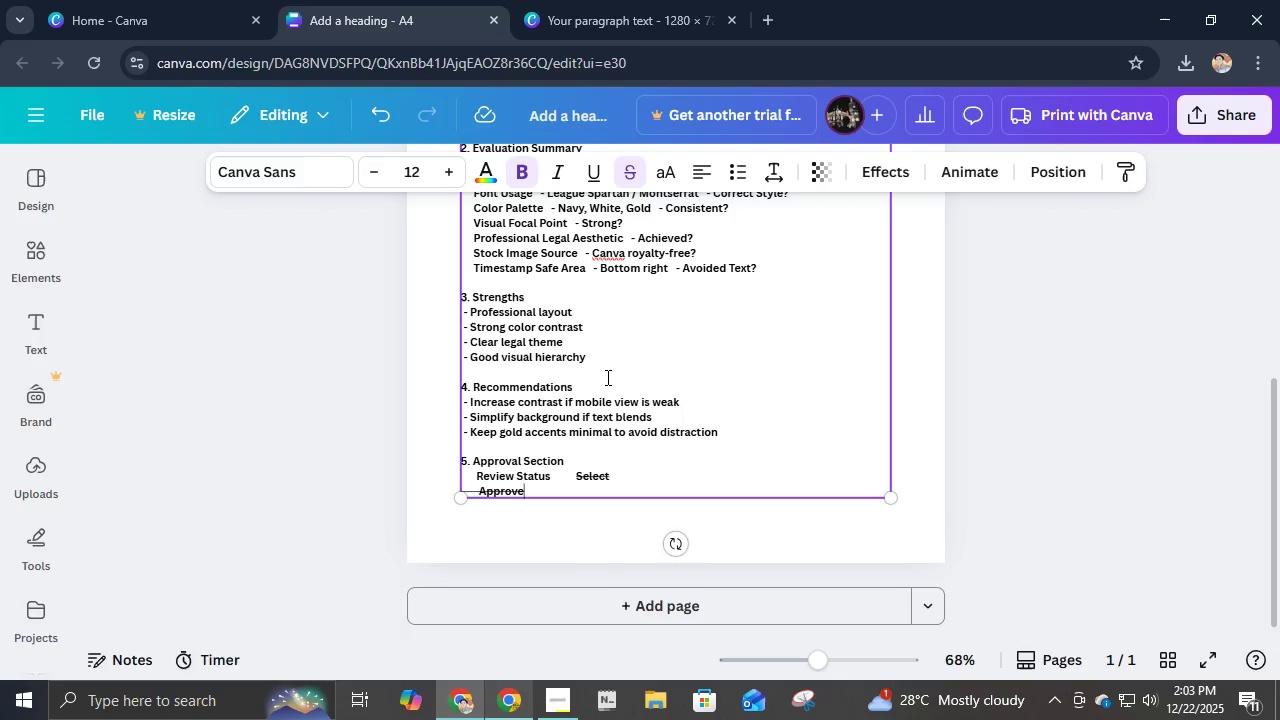 
key(Enter)
 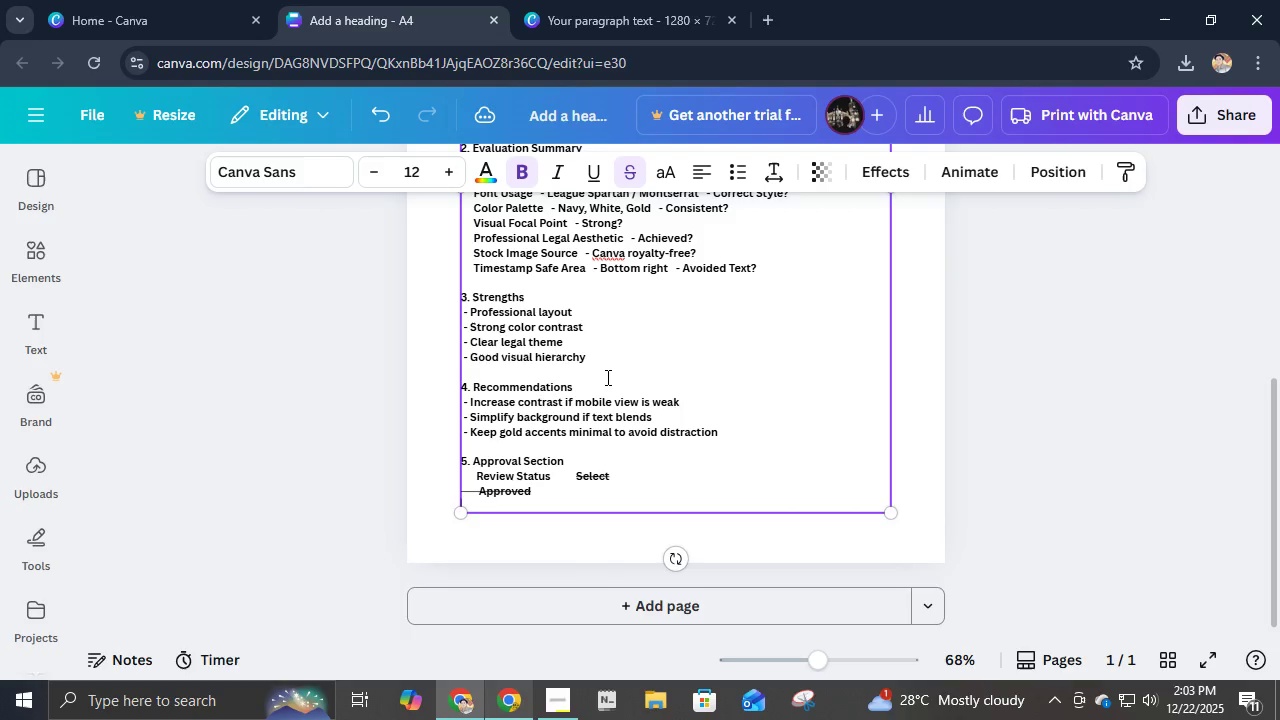 
type(       Needs Edit)
 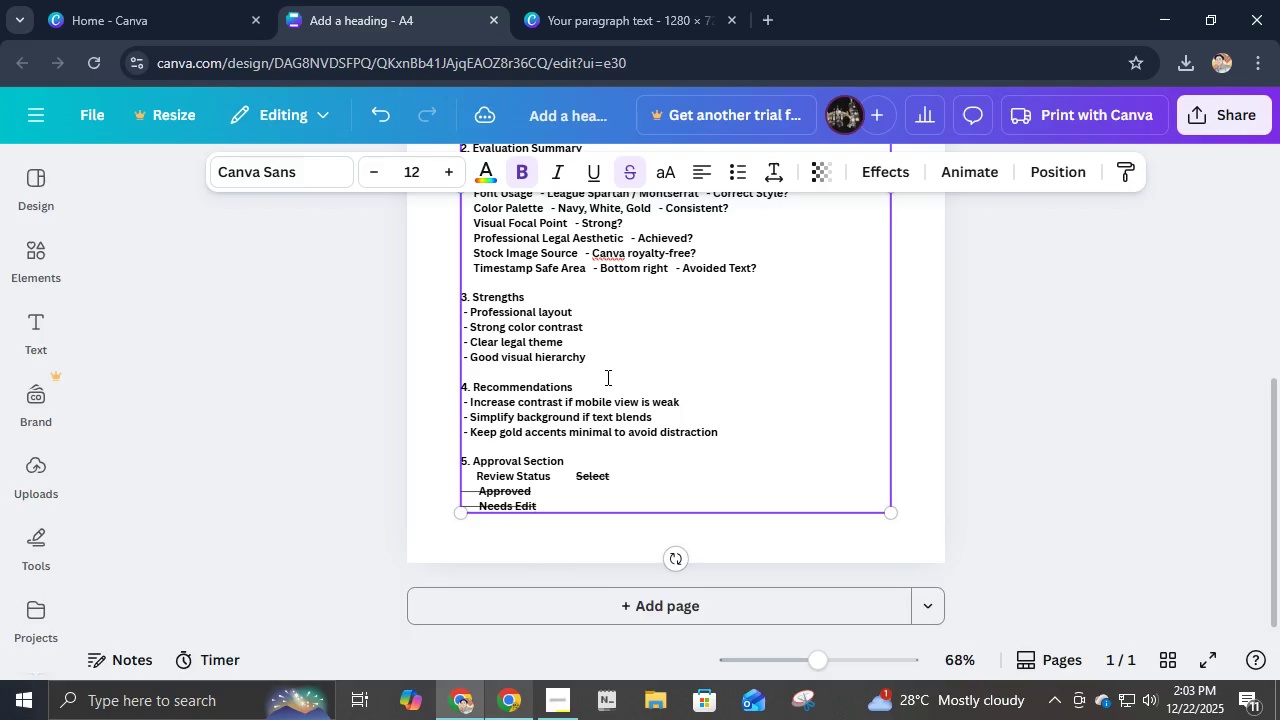 
key(Enter)
 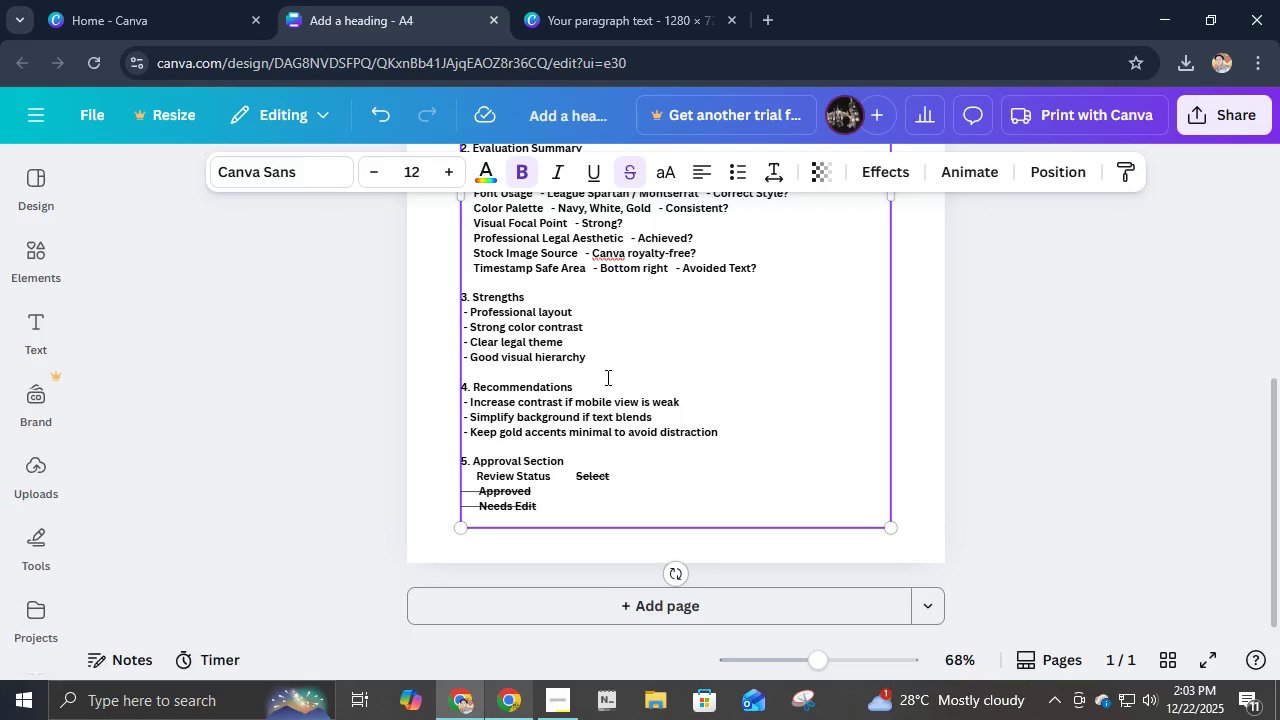 
key(ArrowUp)
 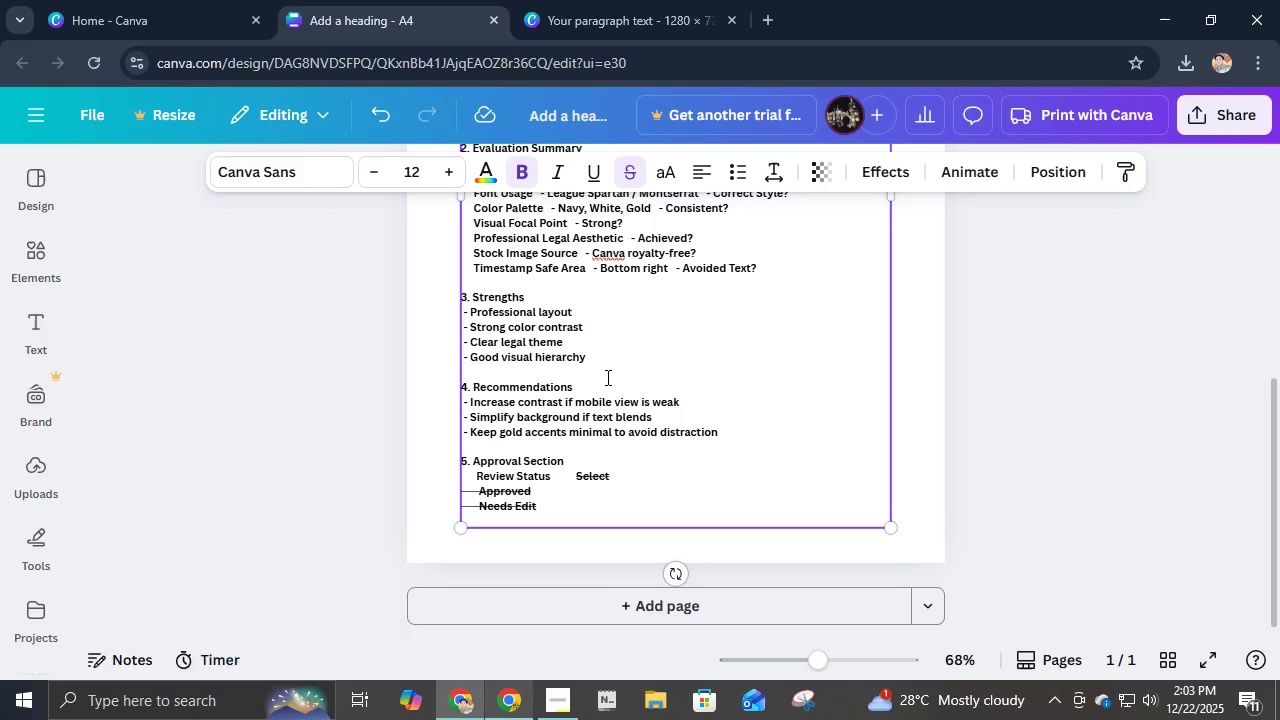 
key(ArrowUp)
 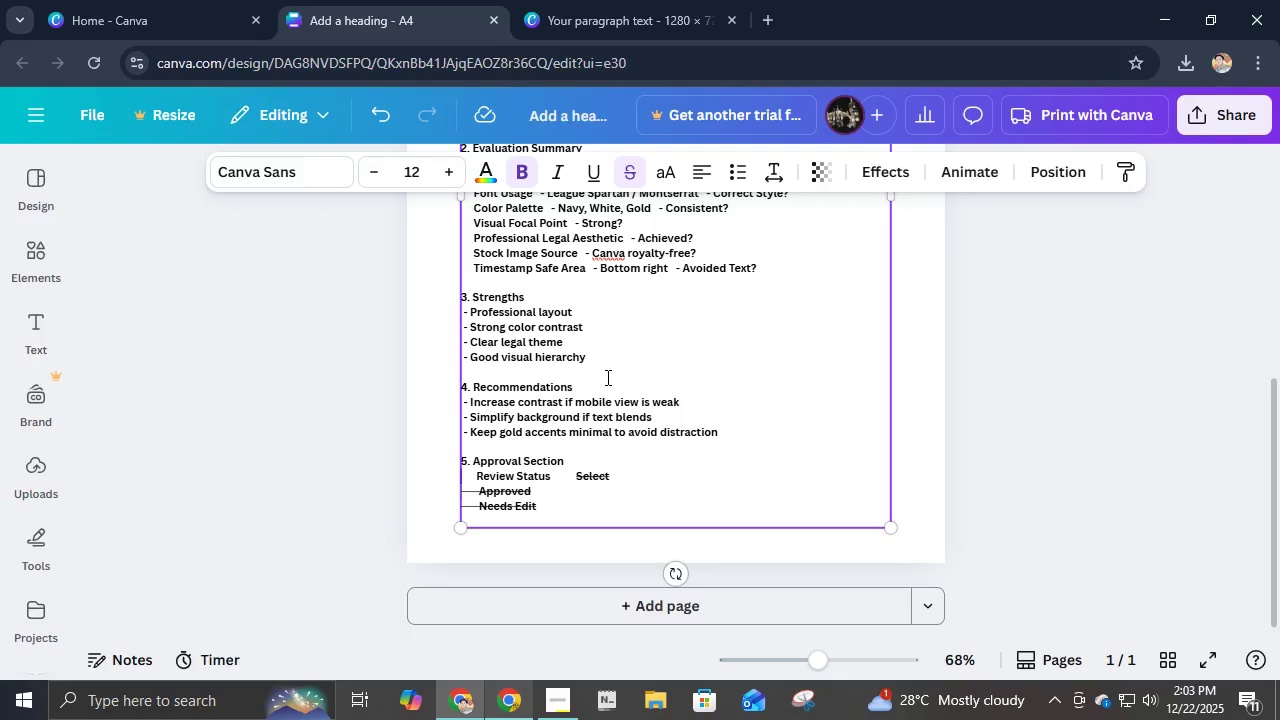 
key(ArrowUp)
 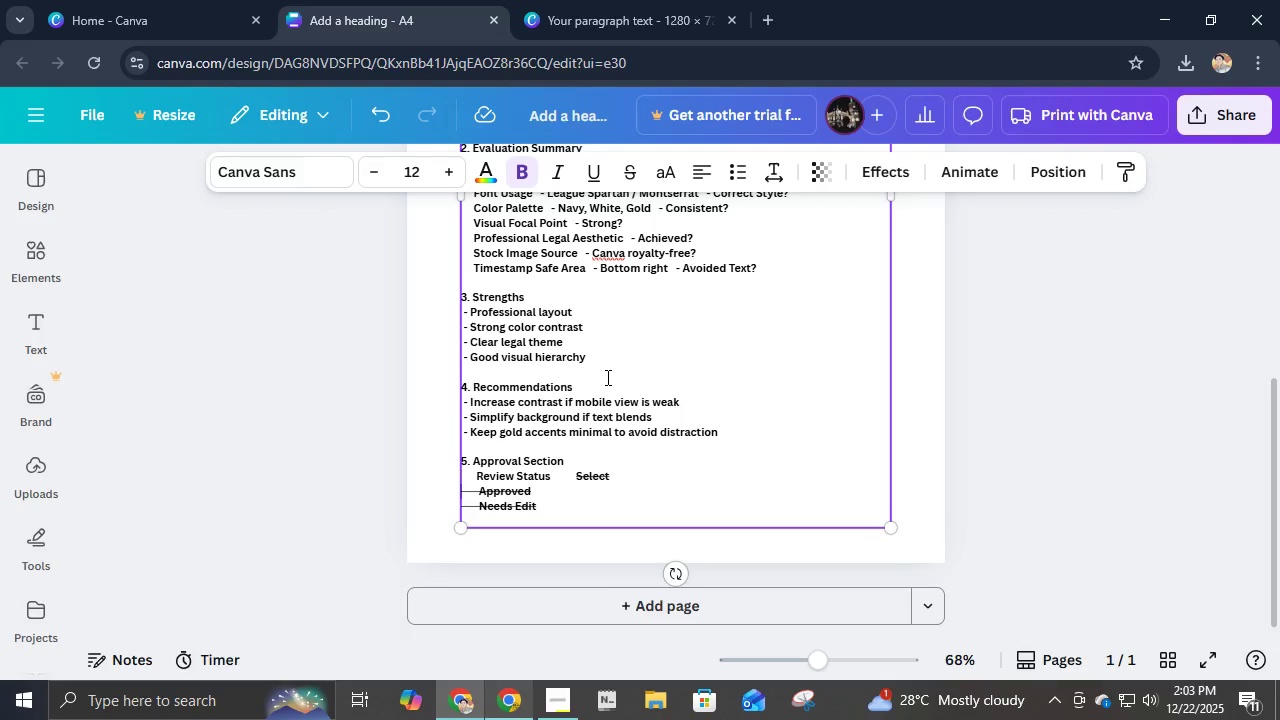 
key(ArrowDown)
 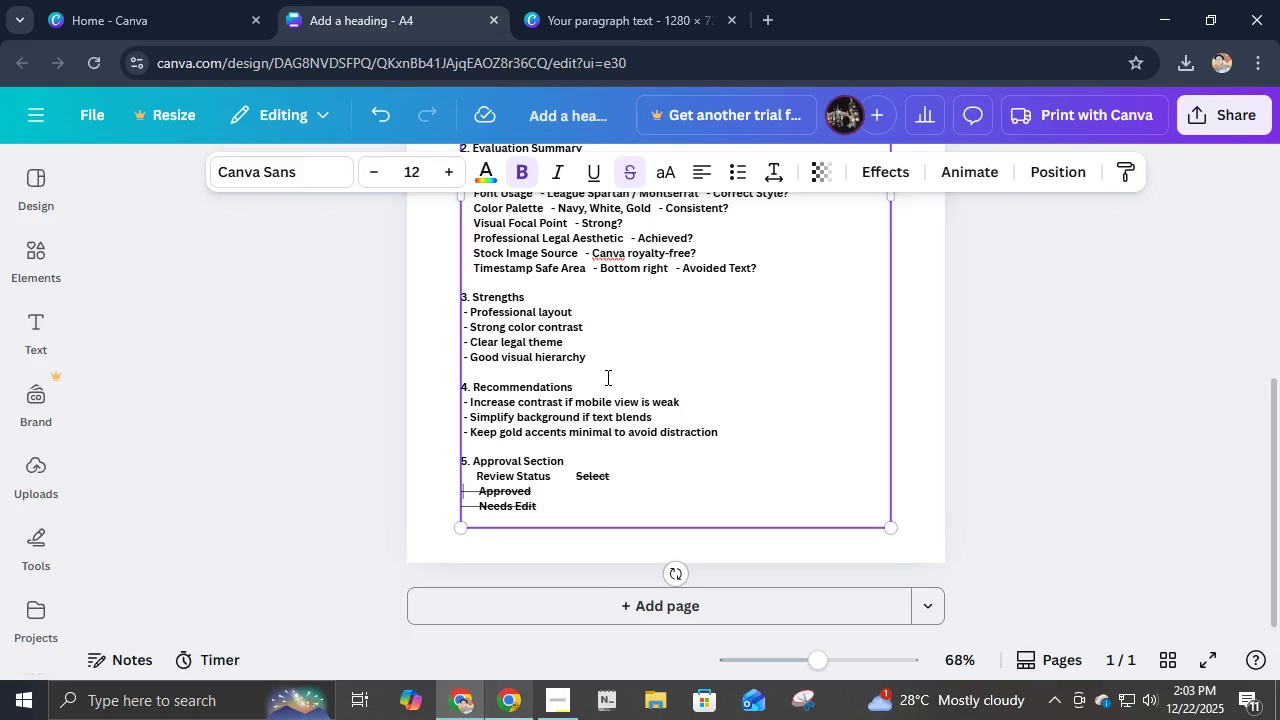 
key(ArrowRight)
 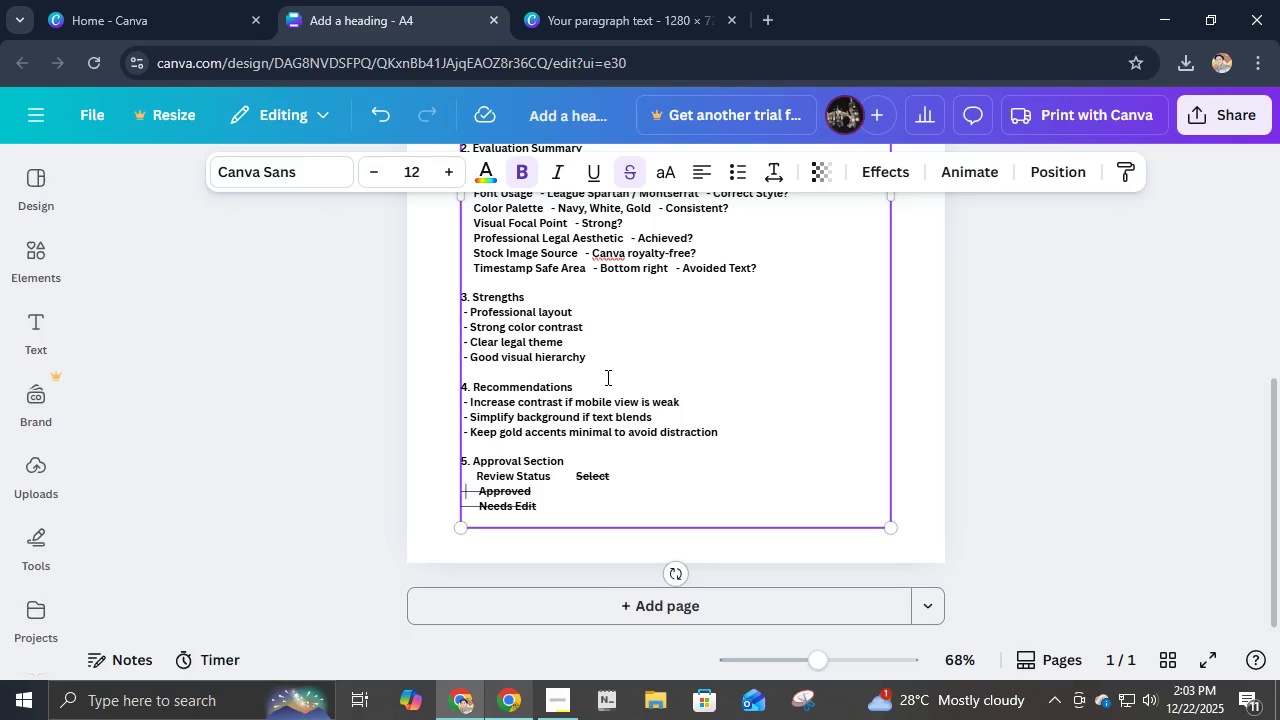 
key(ArrowRight)
 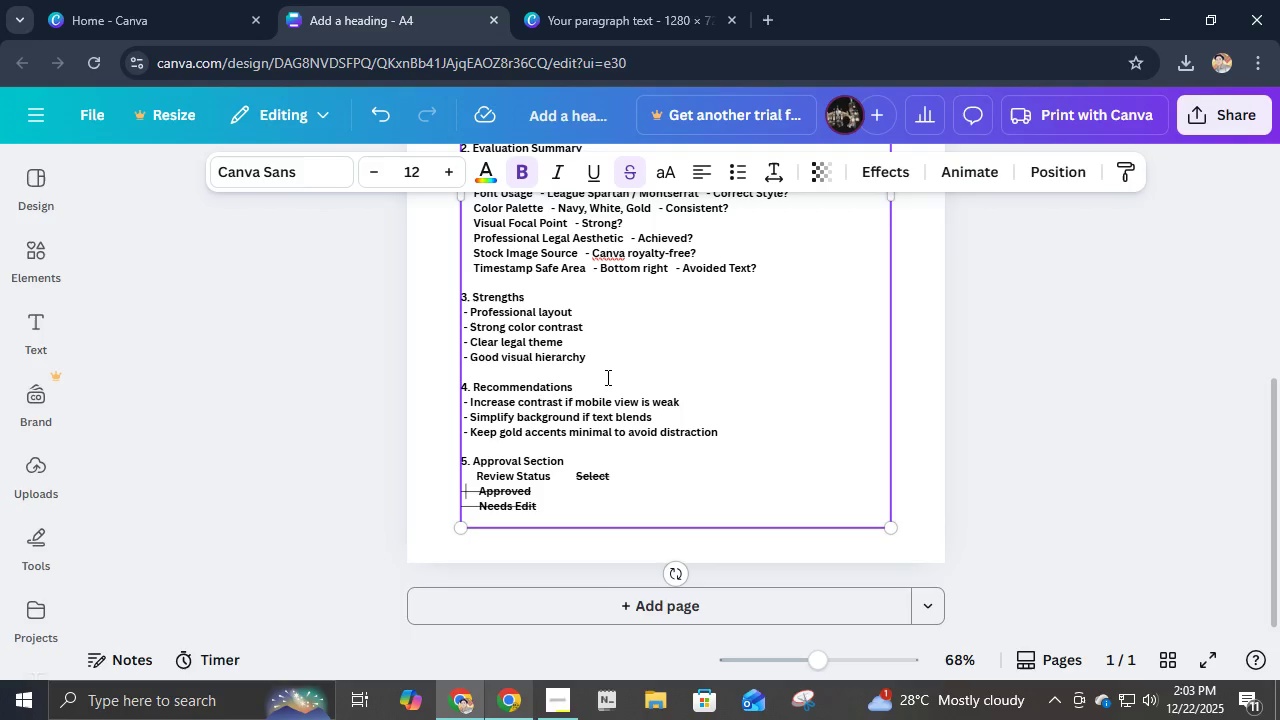 
key(ArrowRight)
 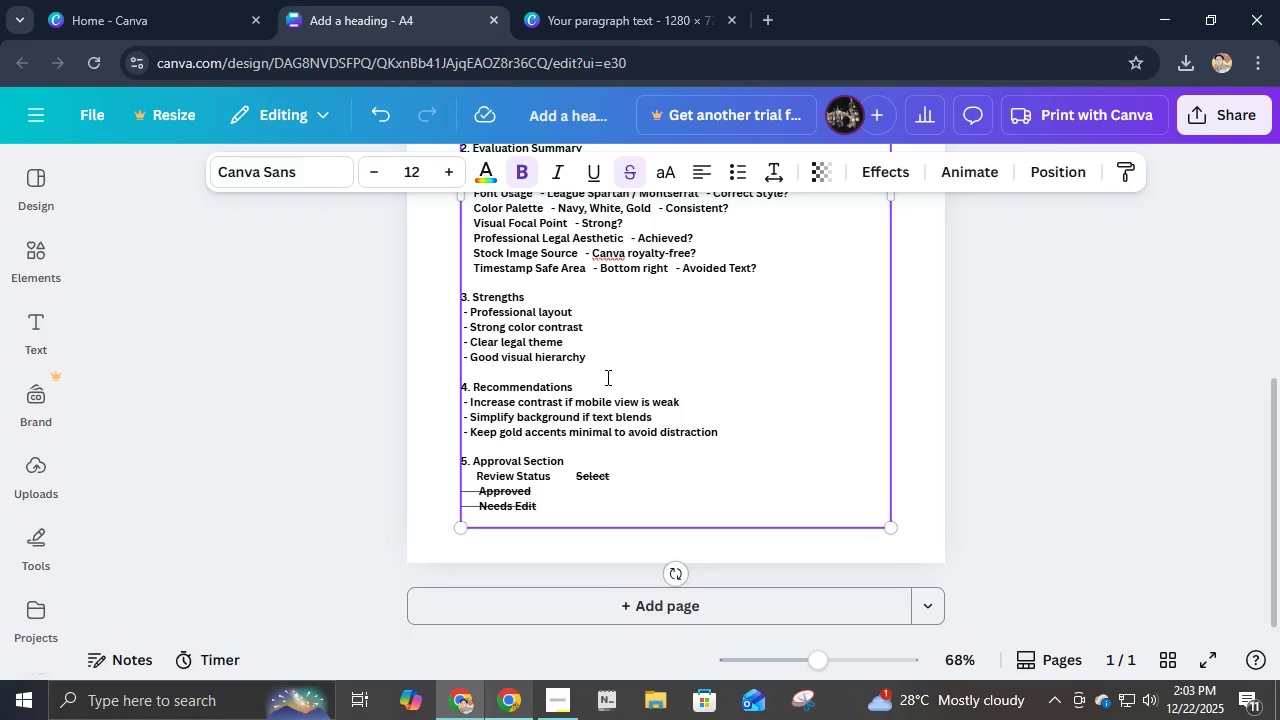 
key(Backspace)
 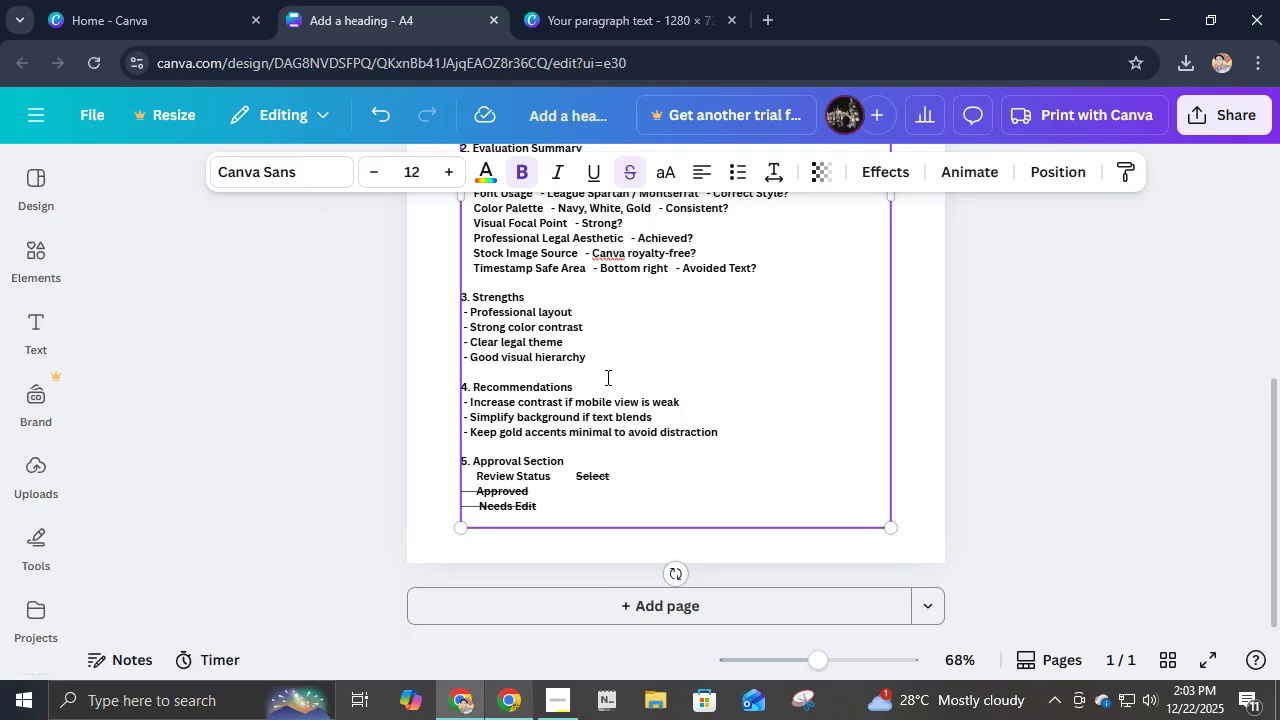 
key(Space)
 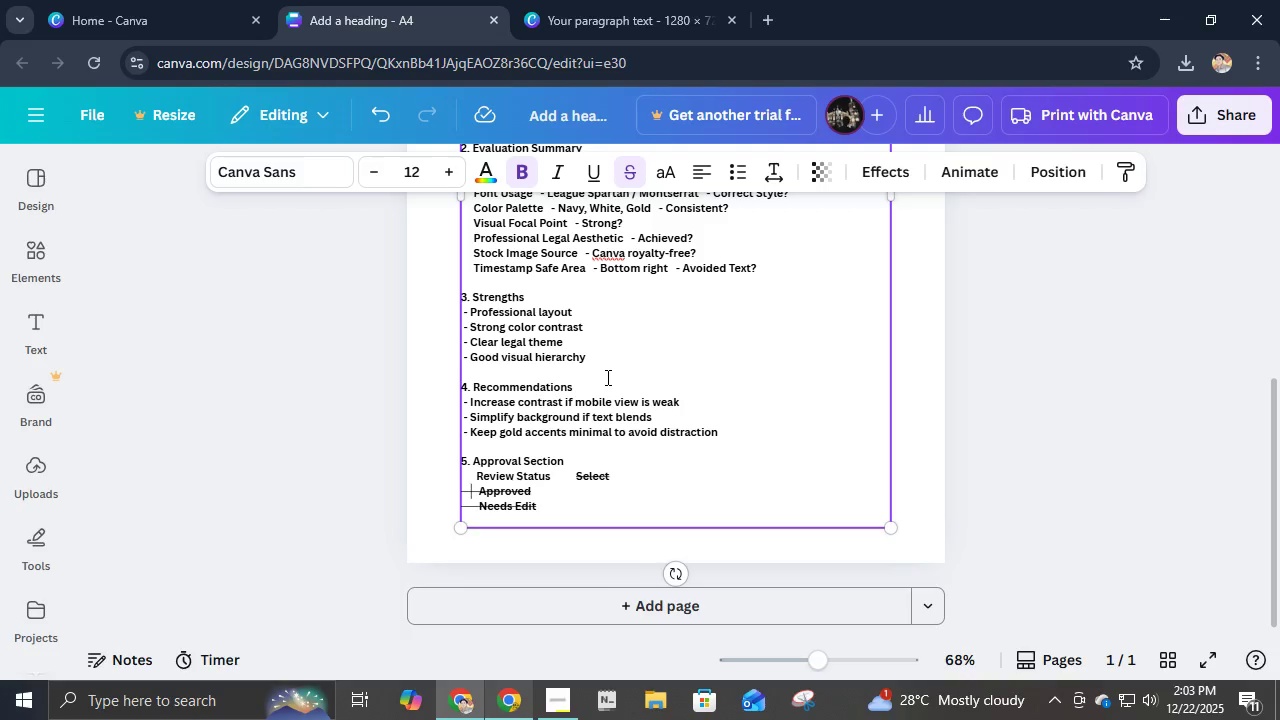 
hold_key(key=ArrowRight, duration=0.41)
 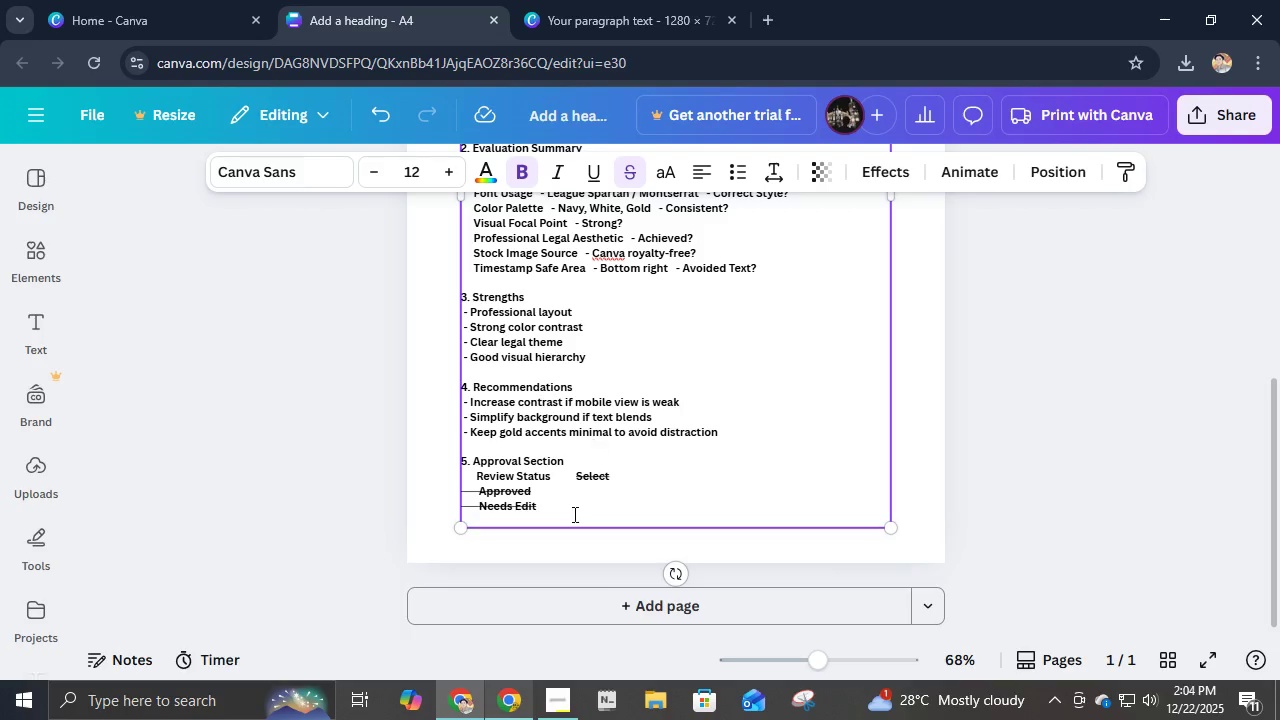 
left_click_drag(start_coordinate=[558, 508], to_coordinate=[459, 490])
 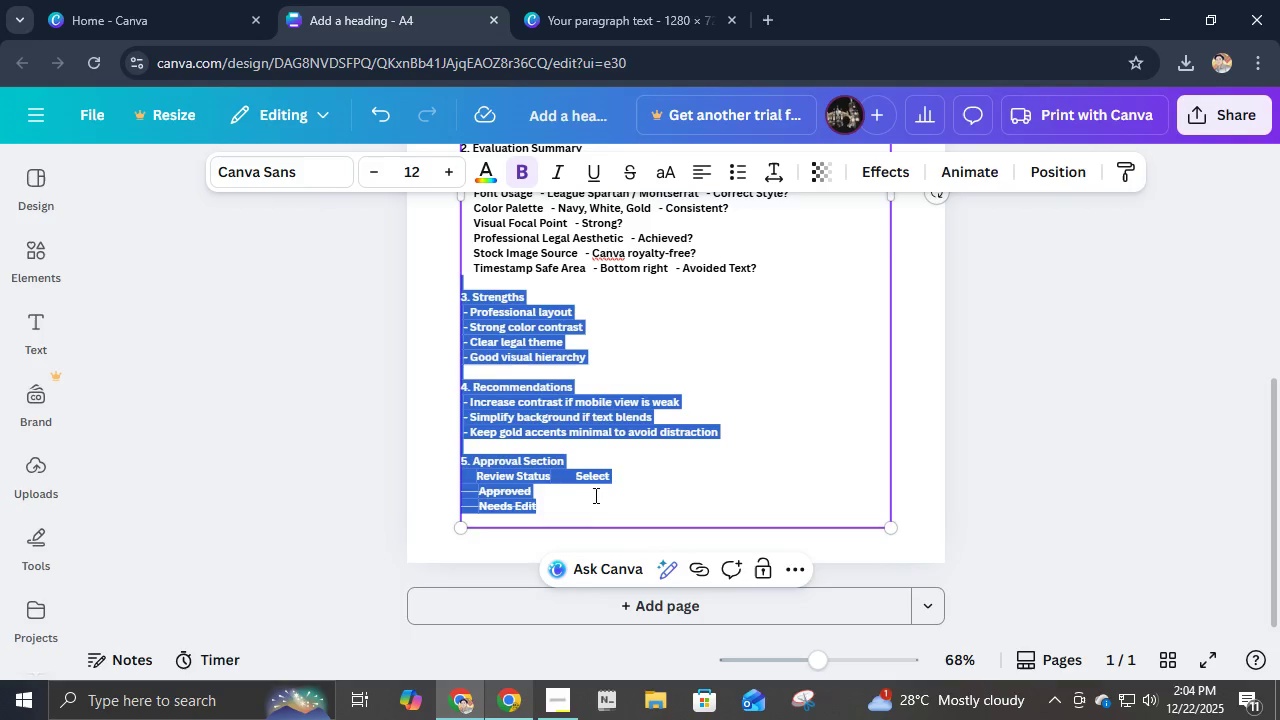 
left_click([580, 511])
 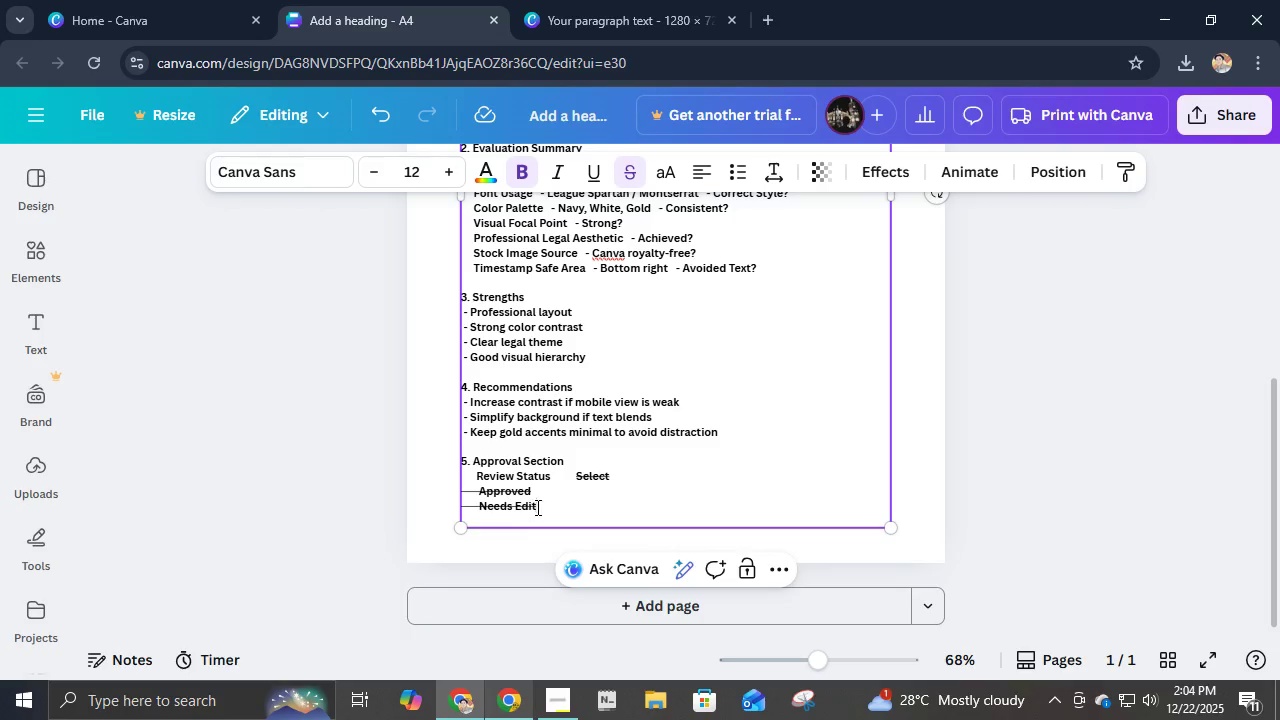 
left_click_drag(start_coordinate=[538, 507], to_coordinate=[464, 499])
 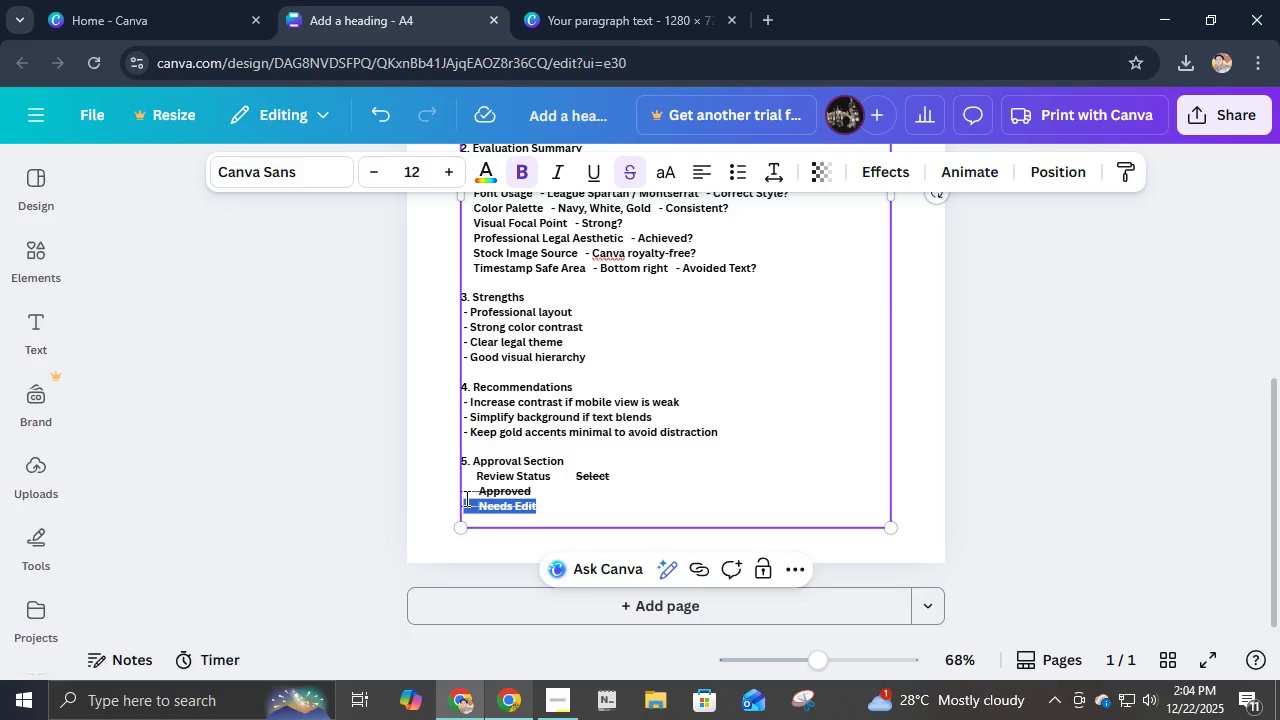 
key(Shift+ArrowUp)
 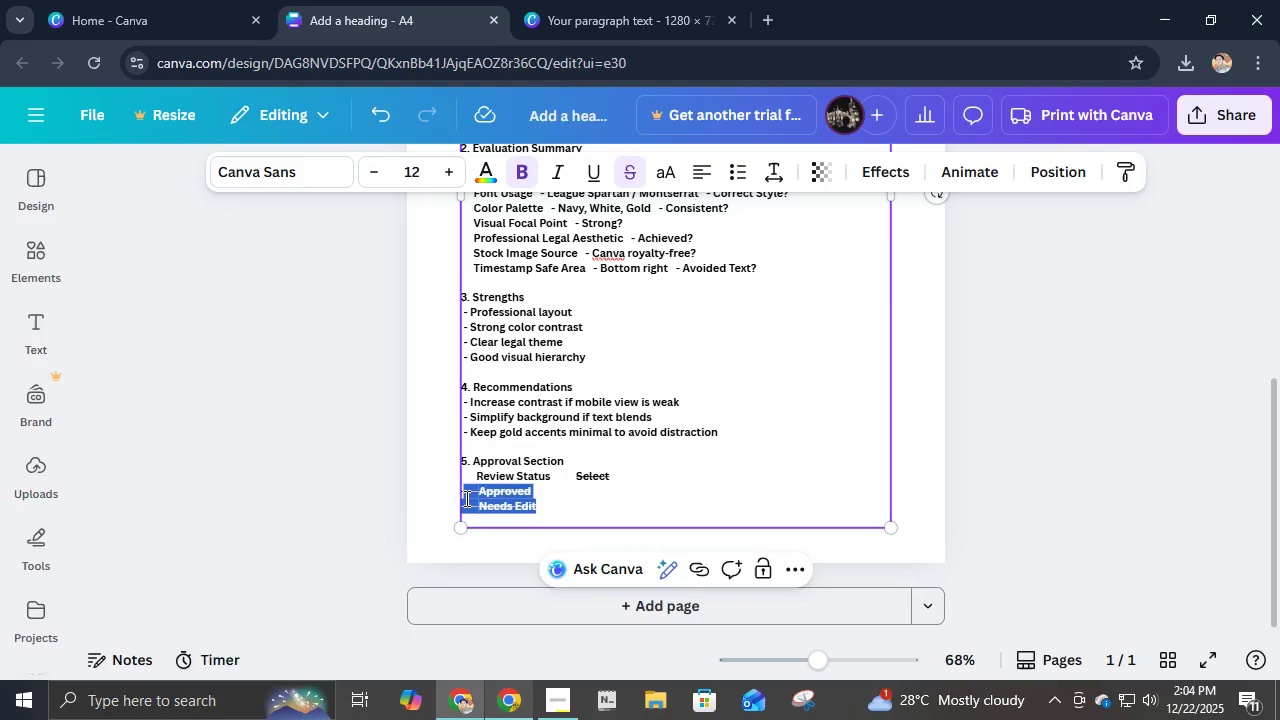 
key(Shift+ArrowLeft)
 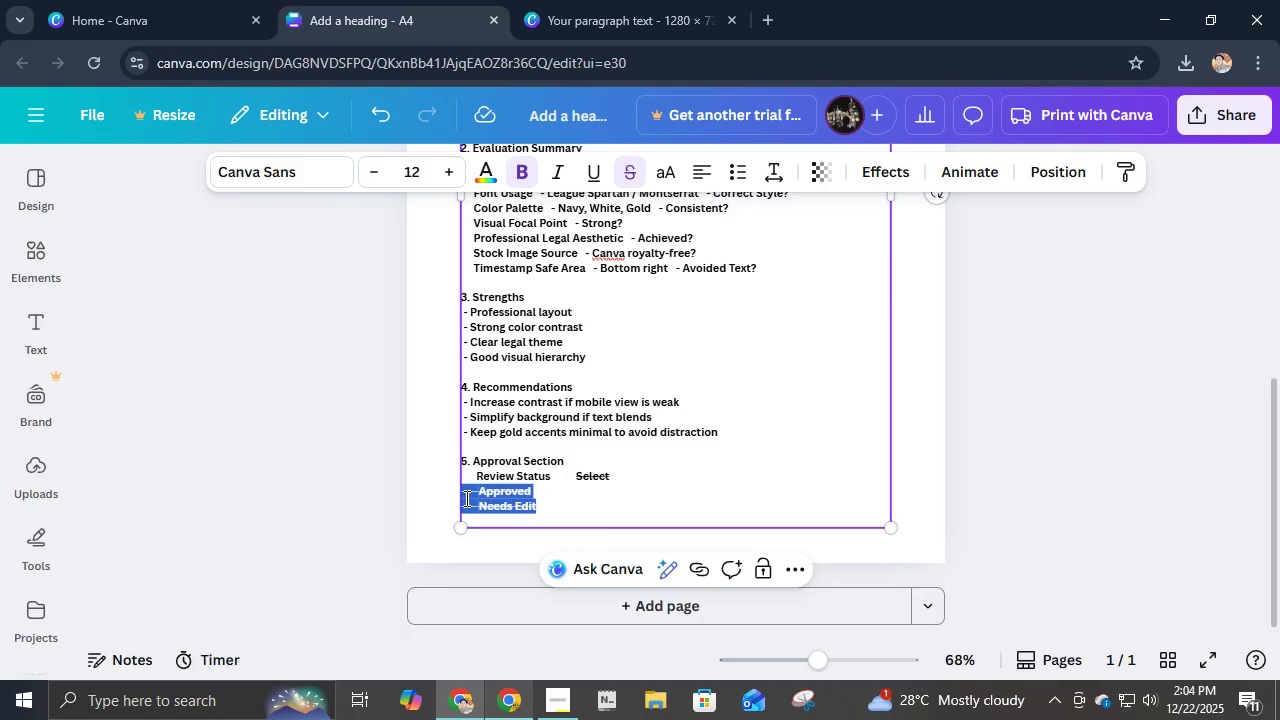 
key(Shift+ArrowLeft)
 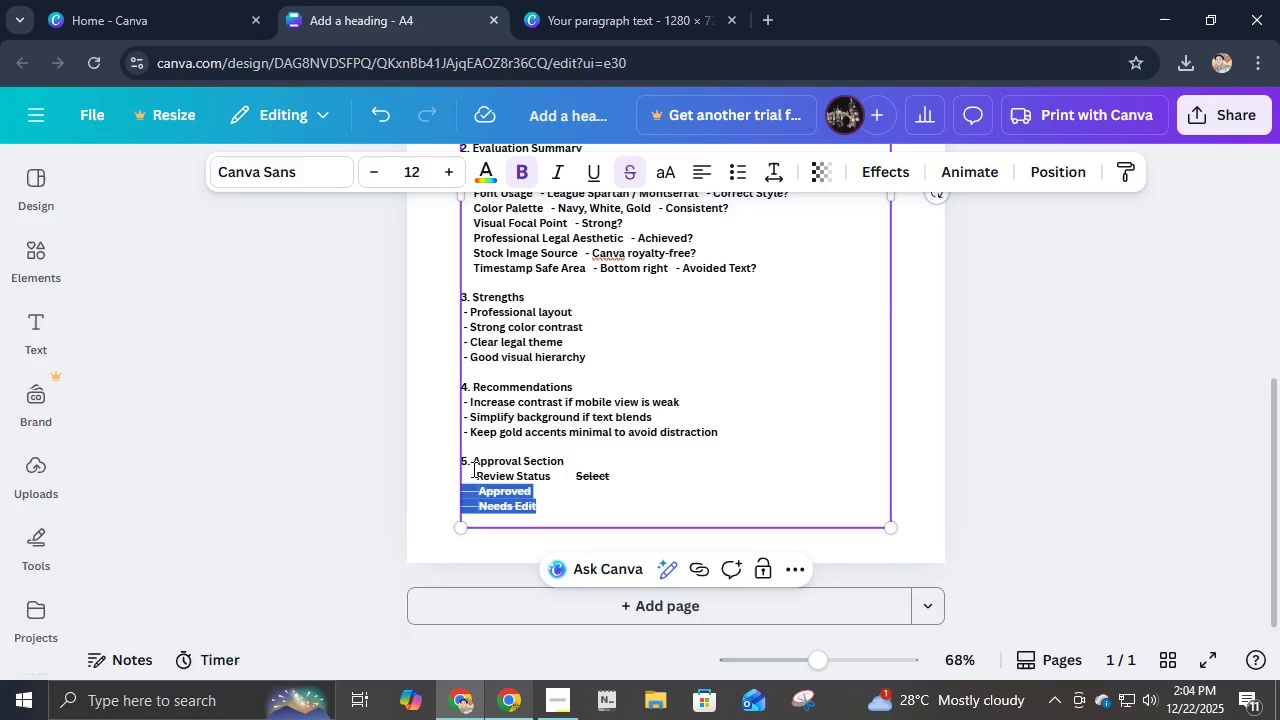 
hold_key(key=ArrowLeft, duration=0.62)
 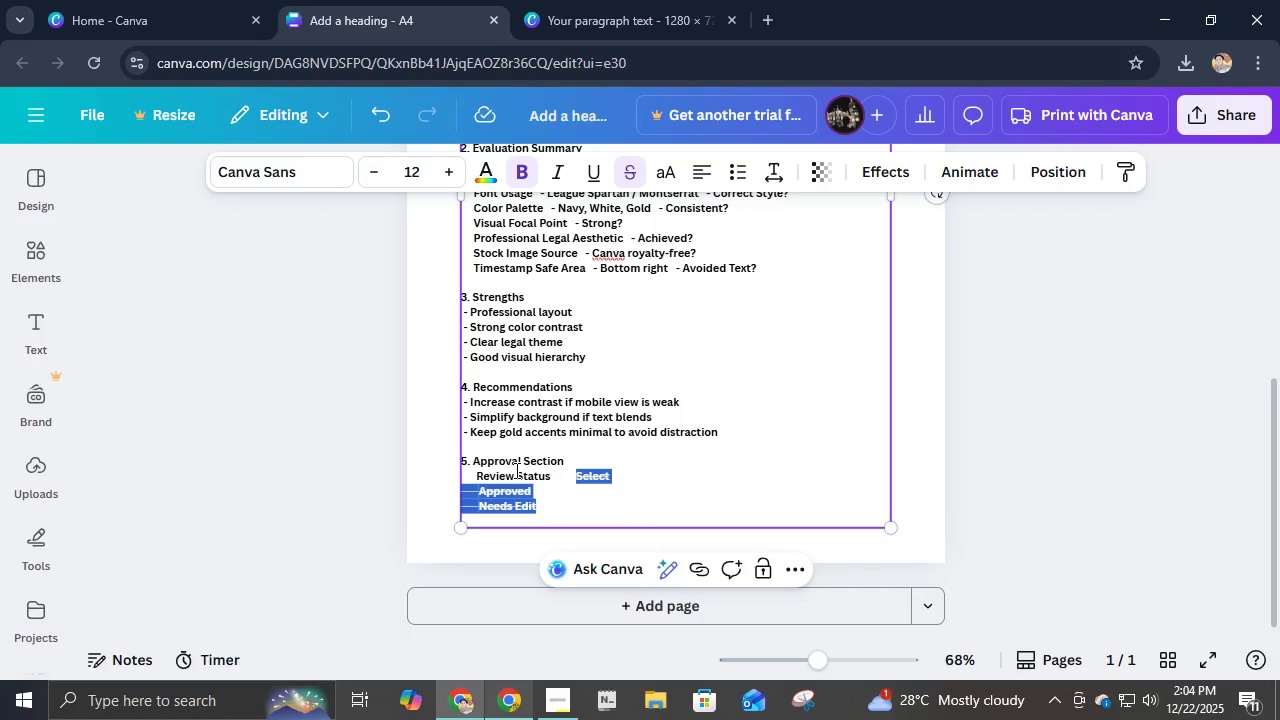 
key(Shift+ArrowLeft)
 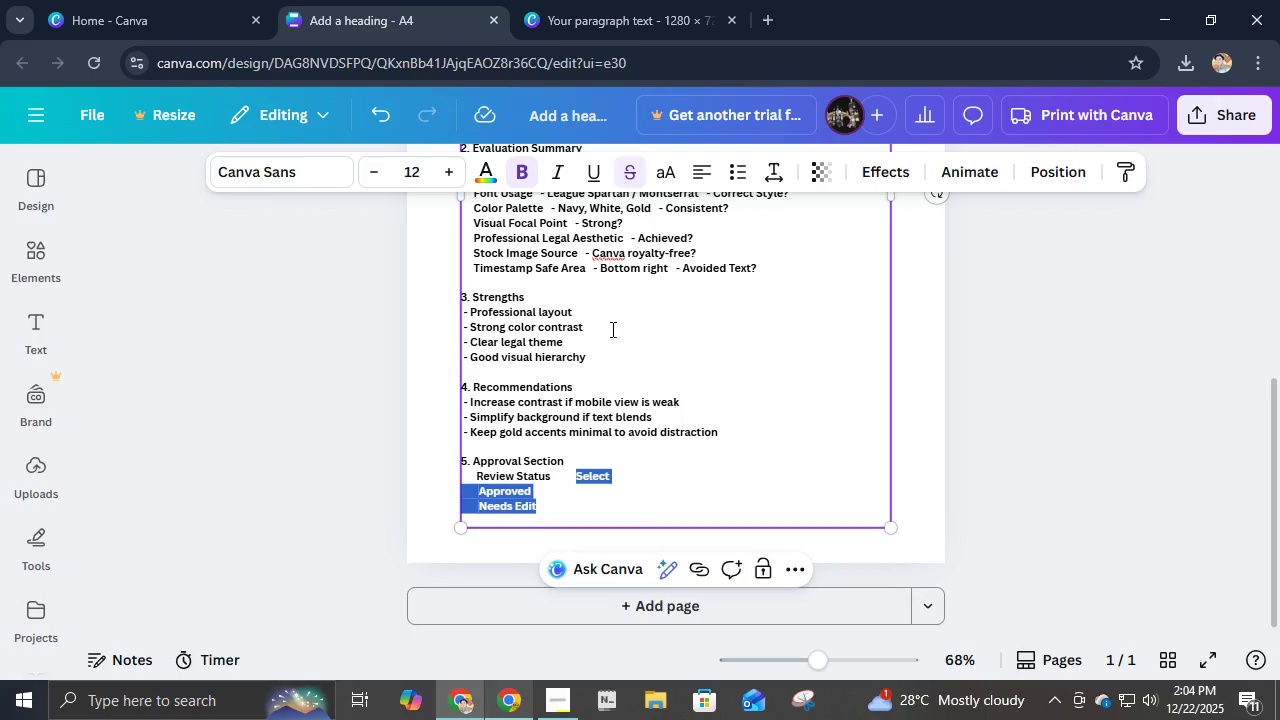 
left_click([584, 486])
 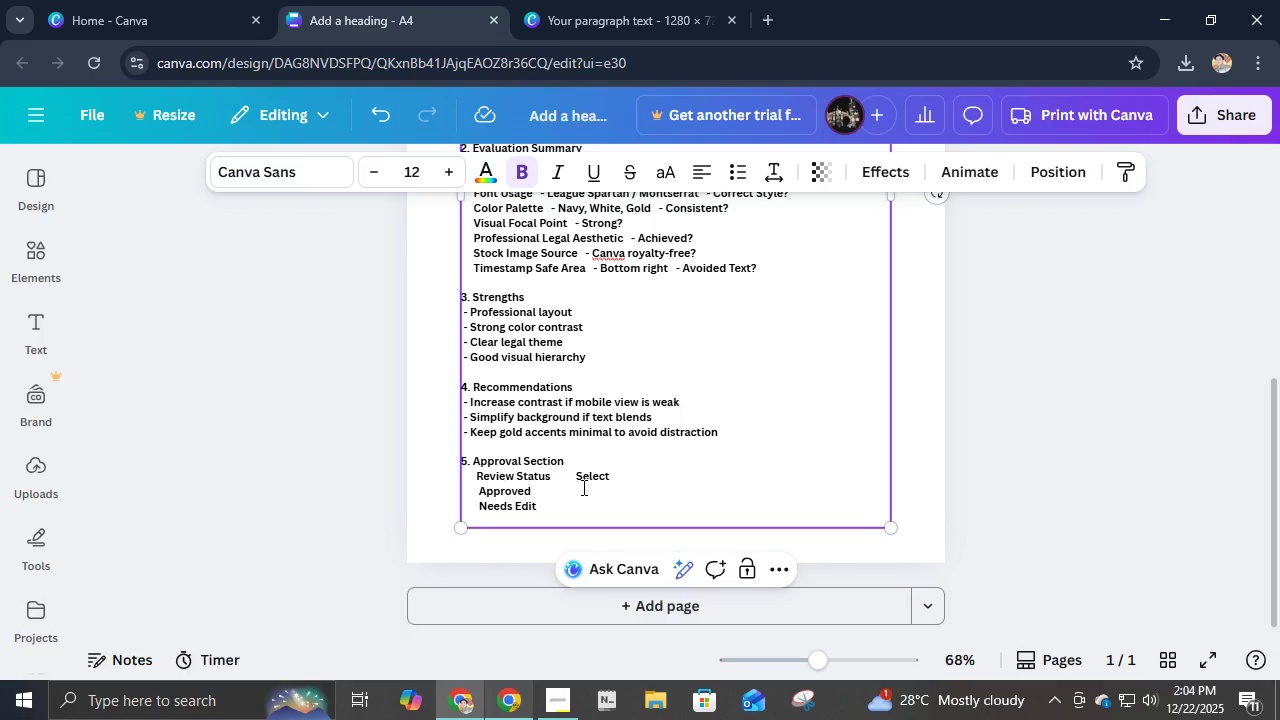 
hold_key(key=Space, duration=1.05)
 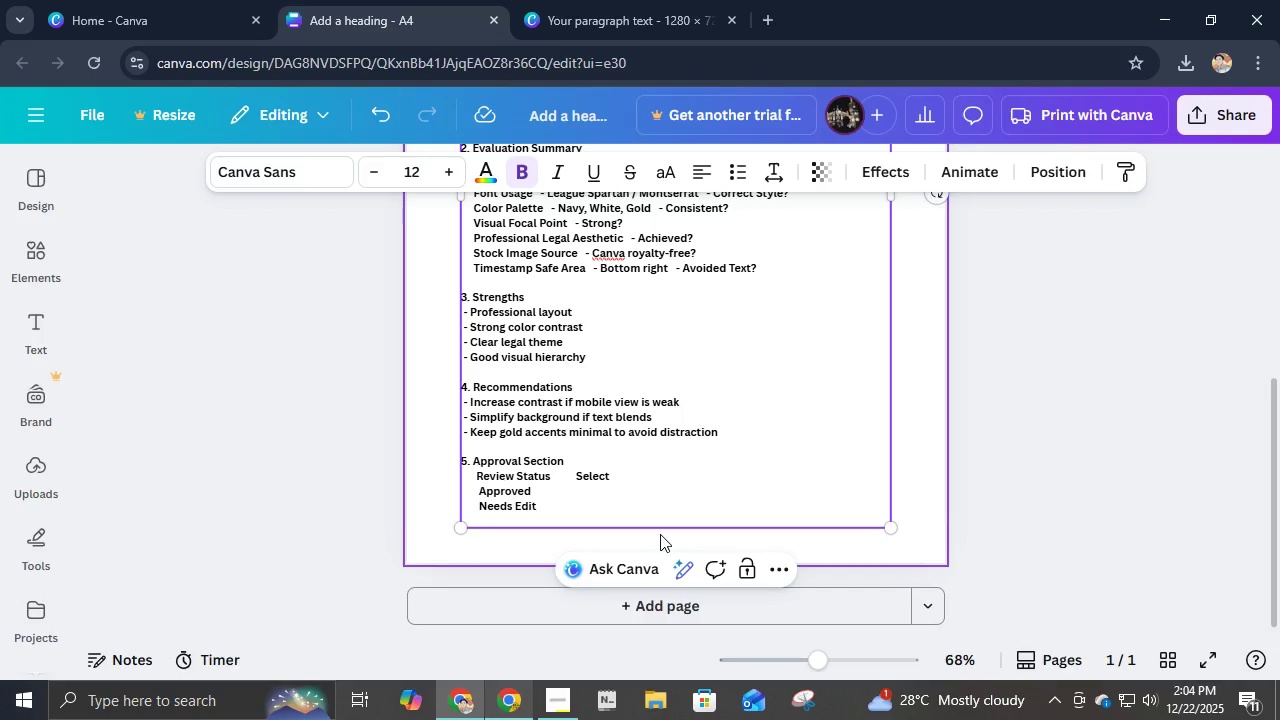 
hold_key(key=ShiftLeft, duration=1.36)
 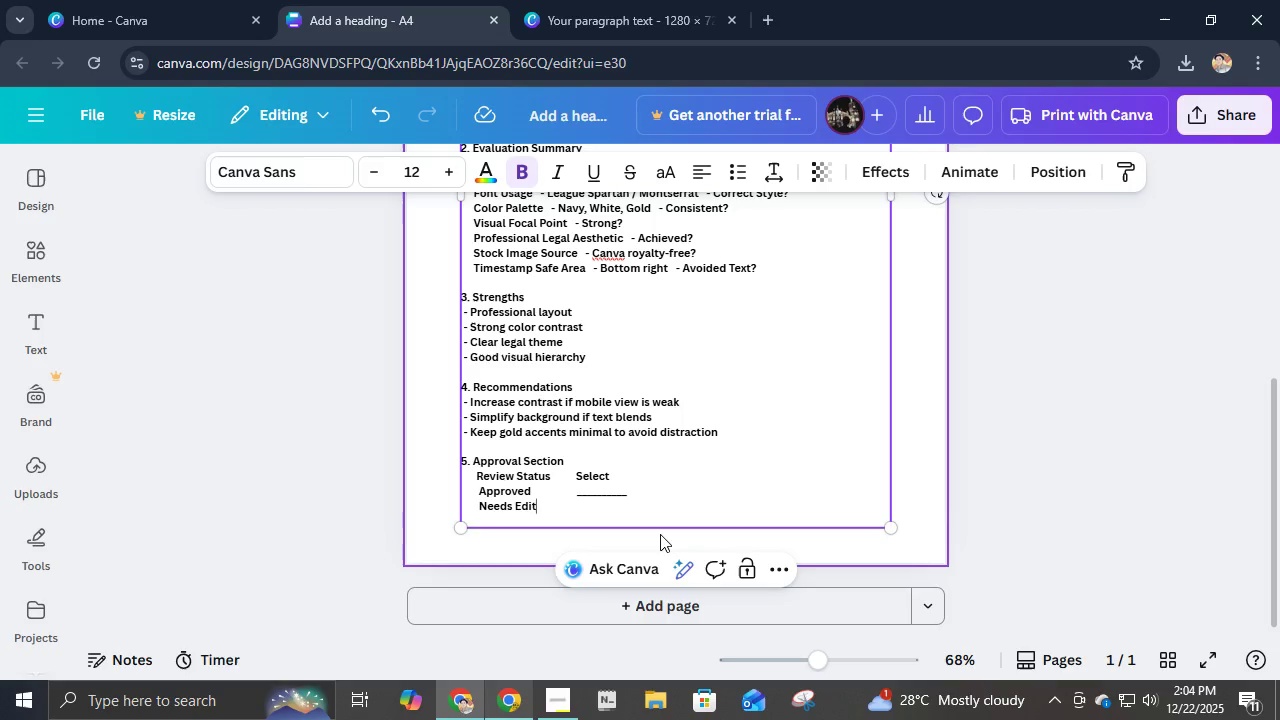 
hold_key(key=Minus, duration=0.78)
 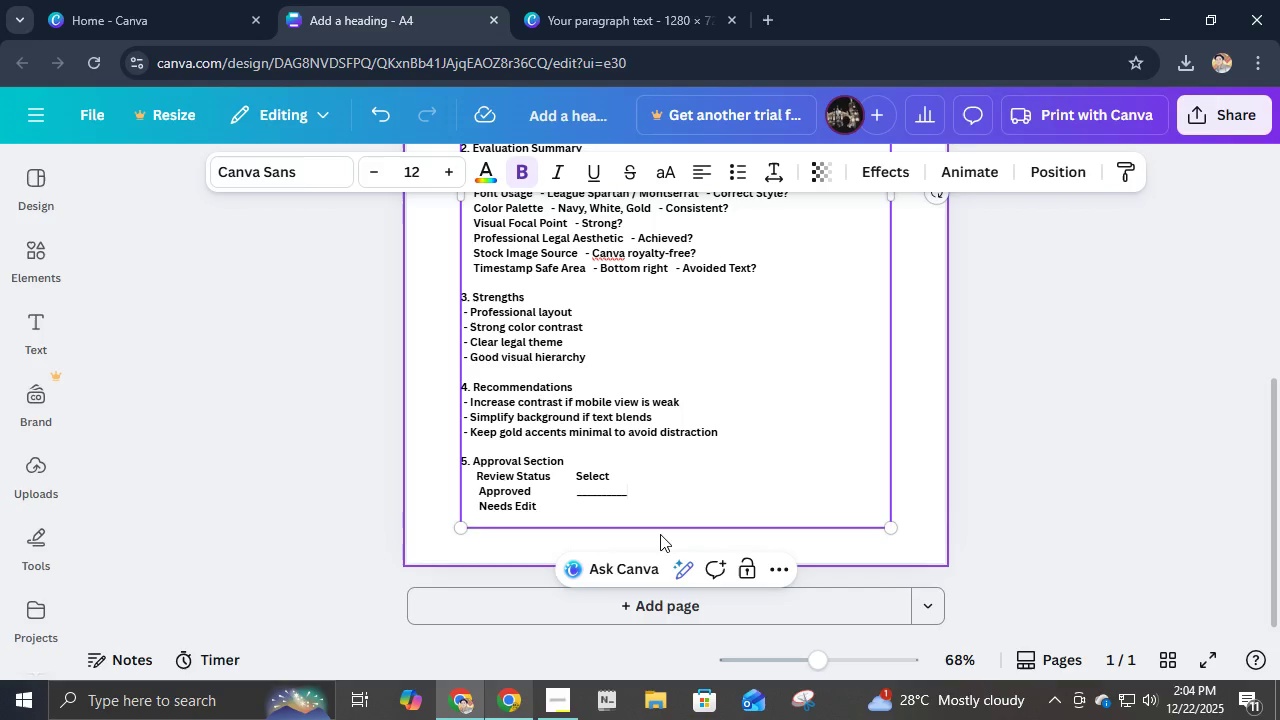 
key(ArrowDown)
 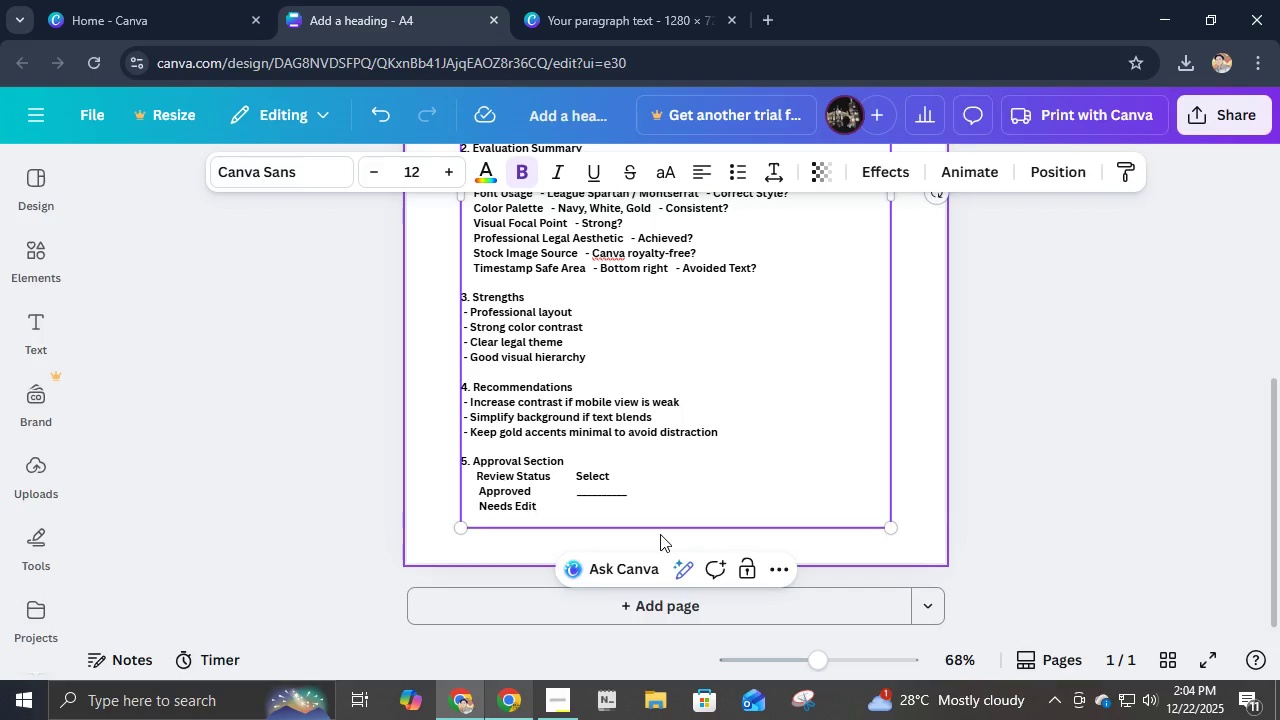 
key(Space)
 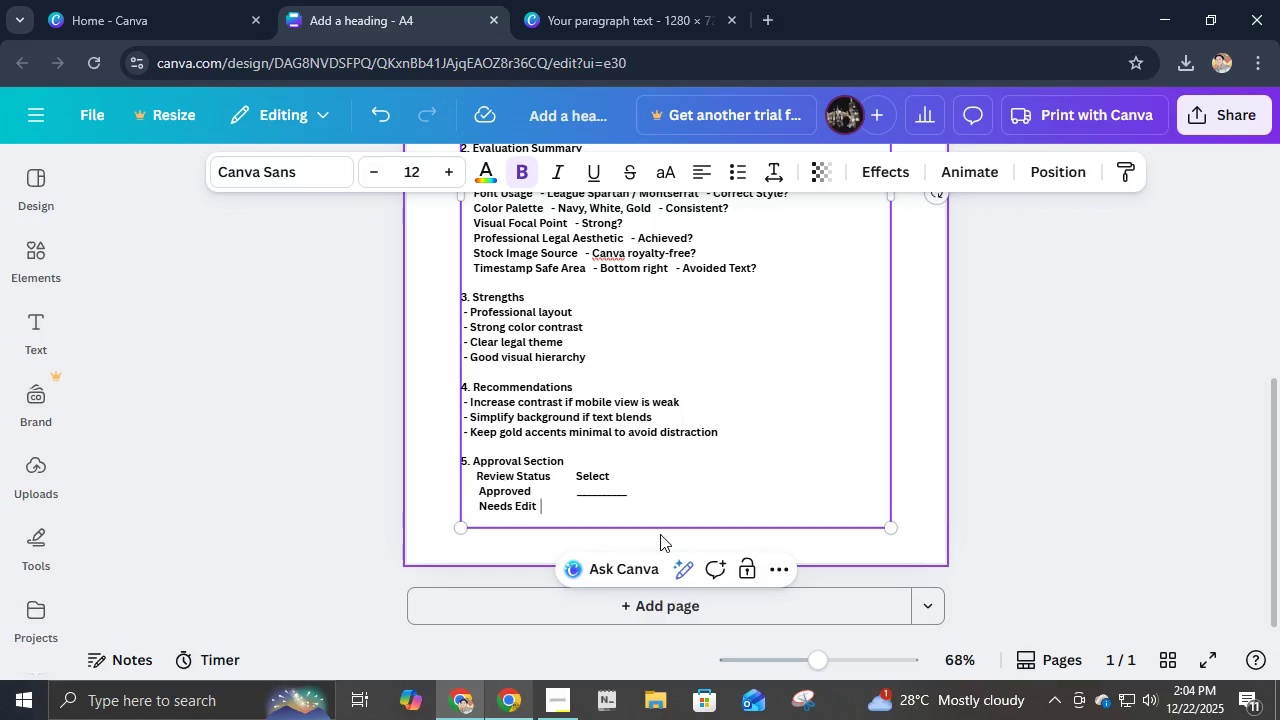 
key(Space)
 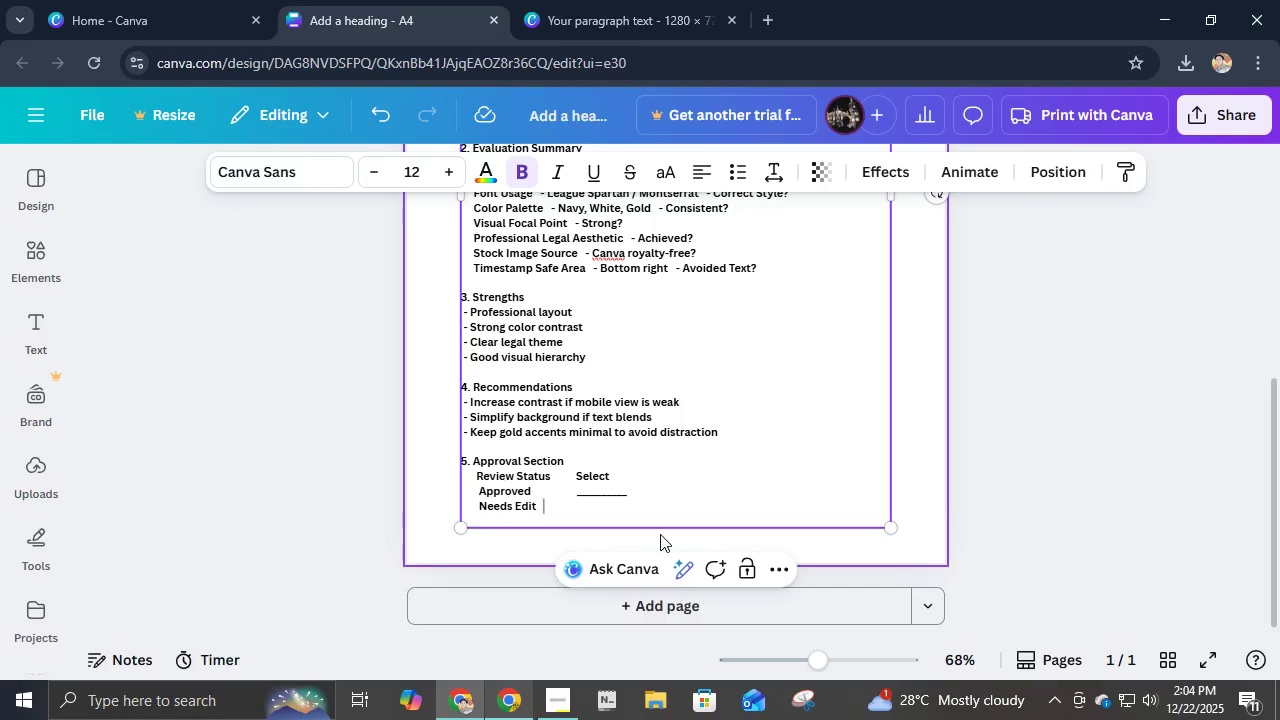 
key(Space)
 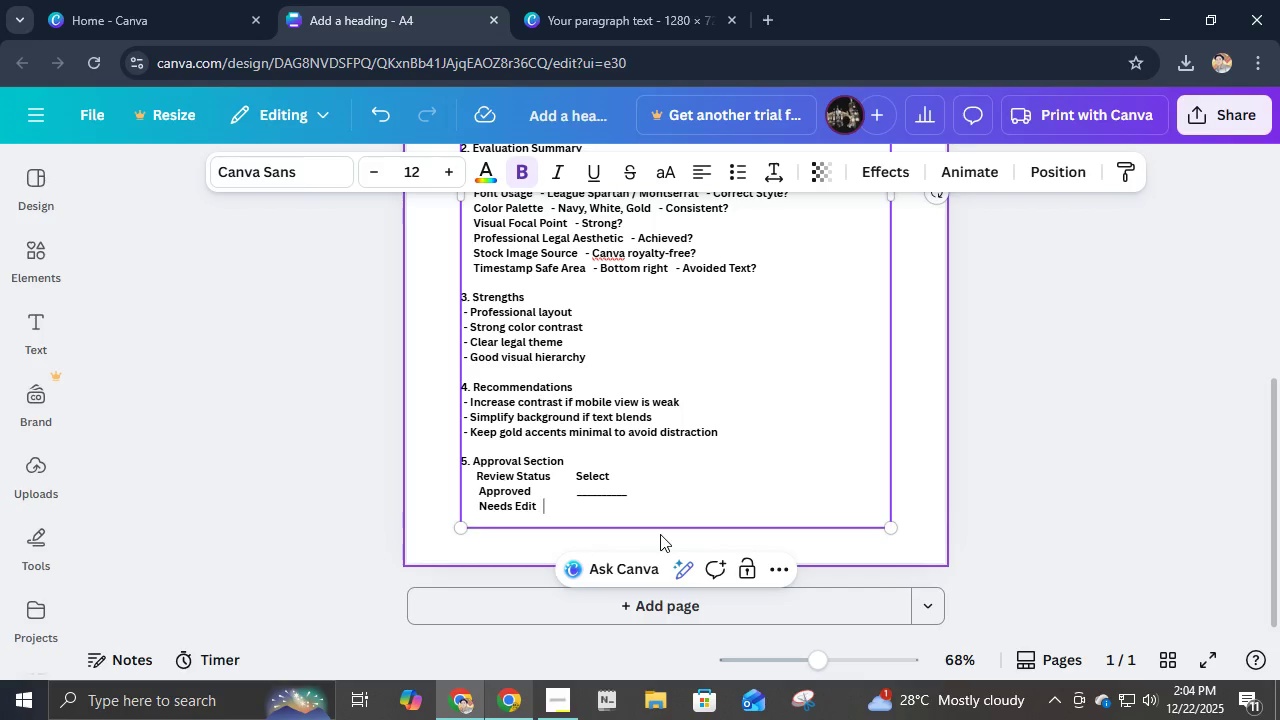 
key(Space)
 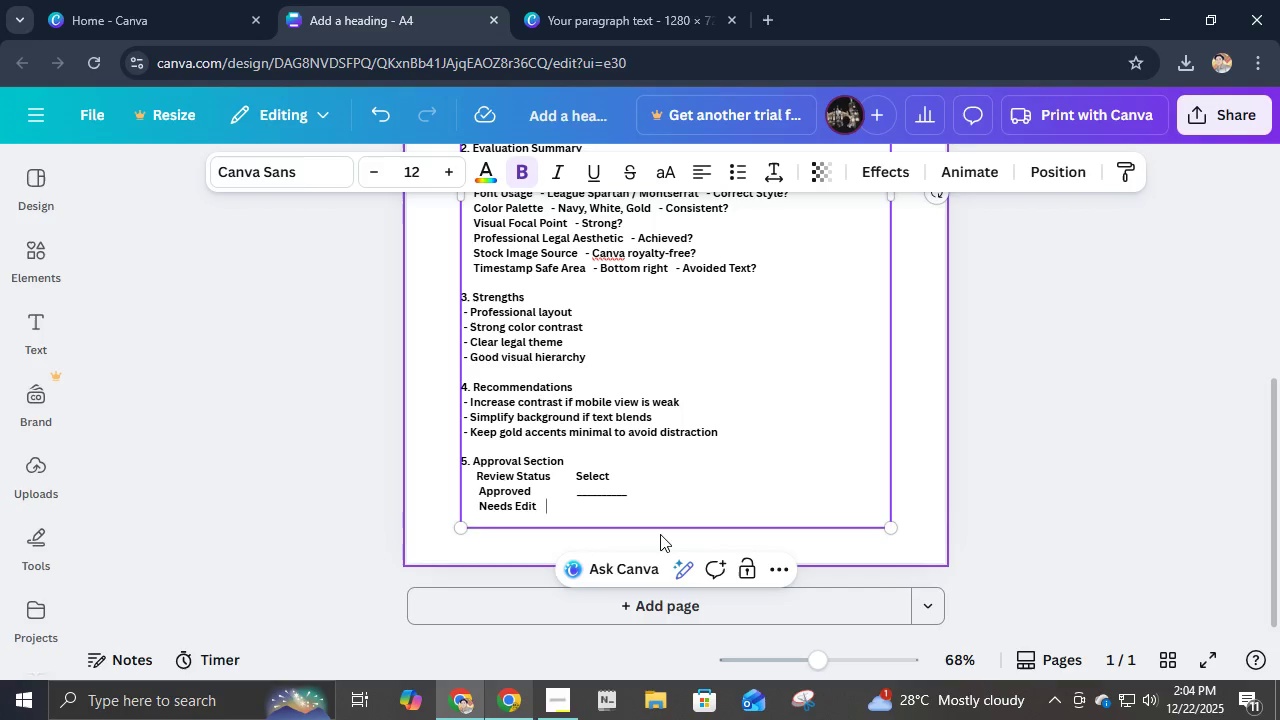 
key(Space)
 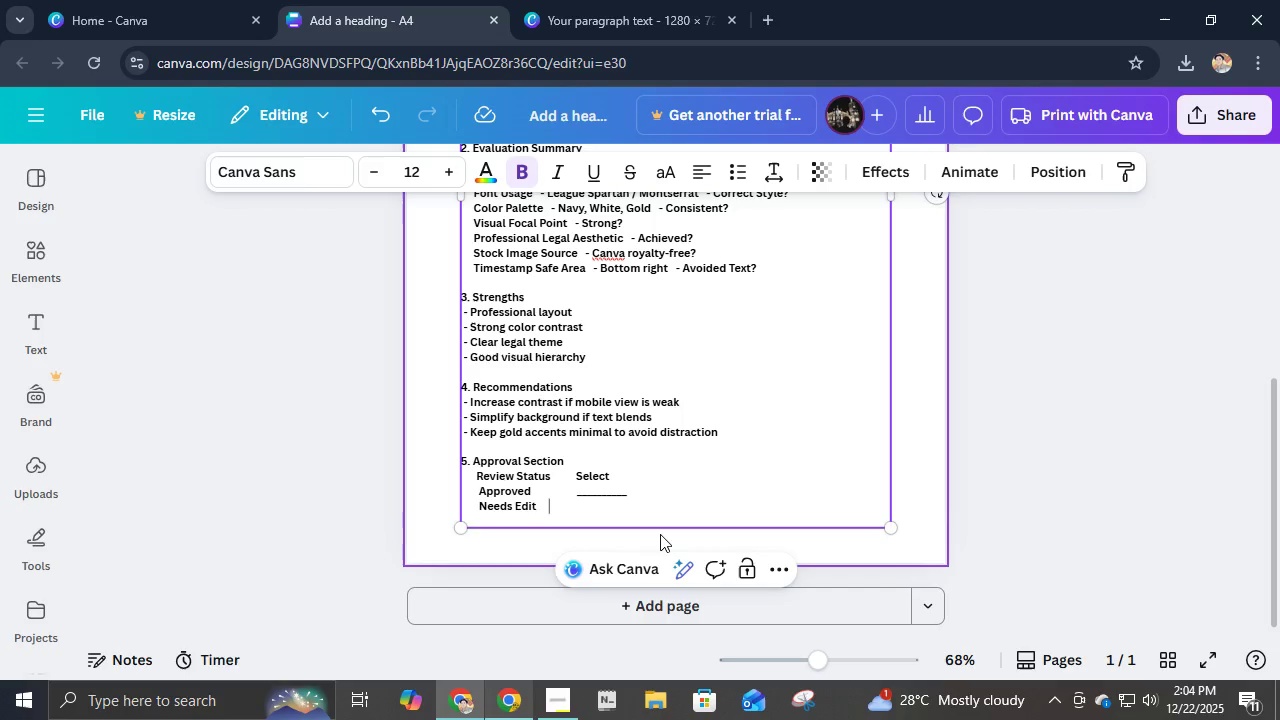 
key(Space)
 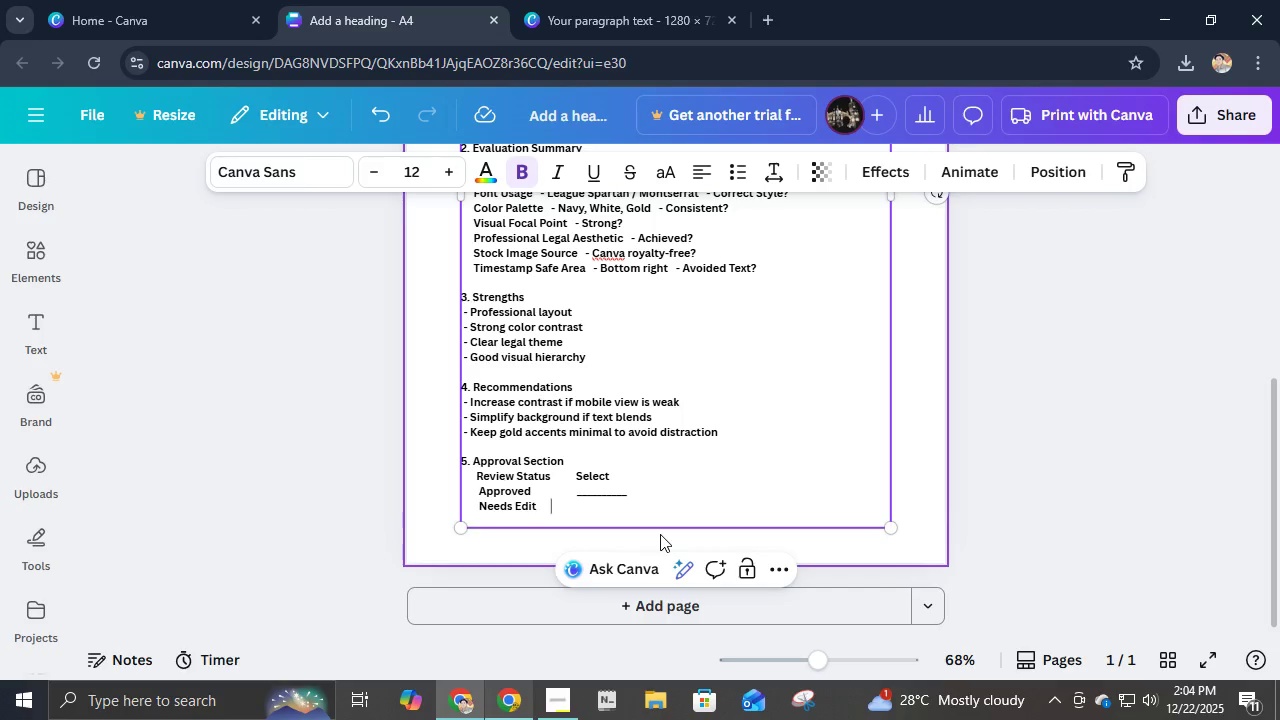 
key(Space)
 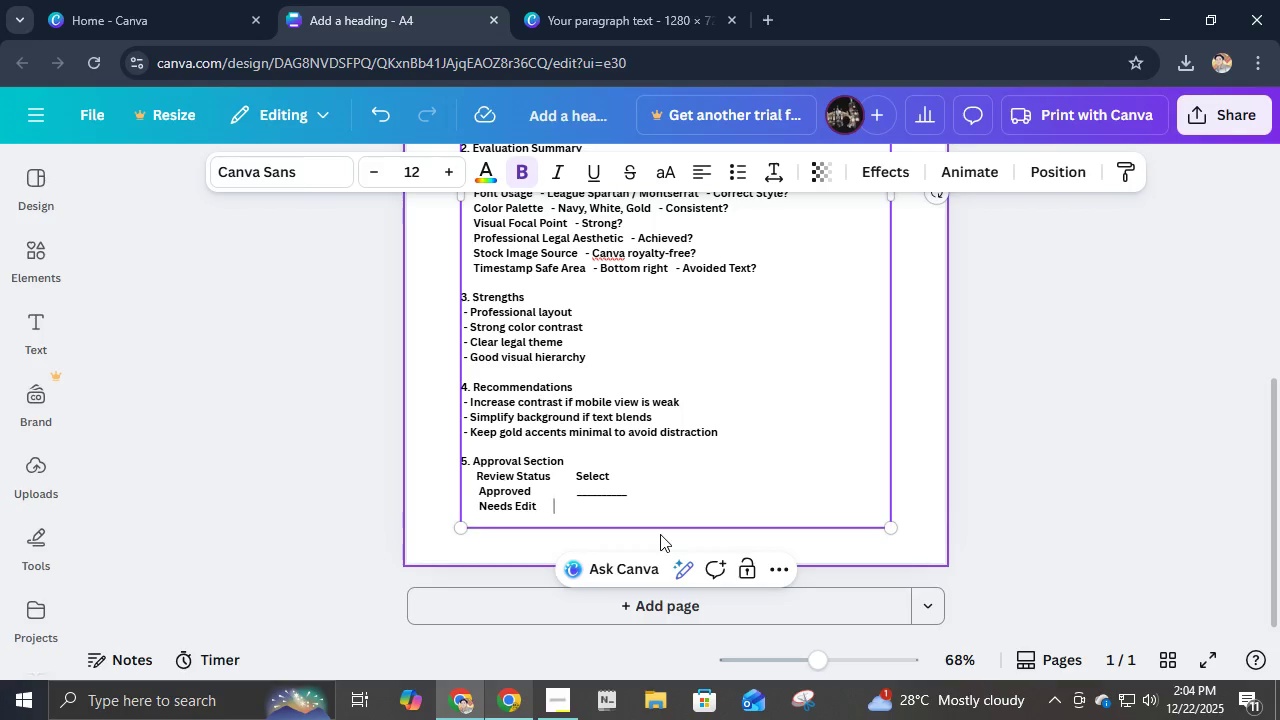 
key(Space)
 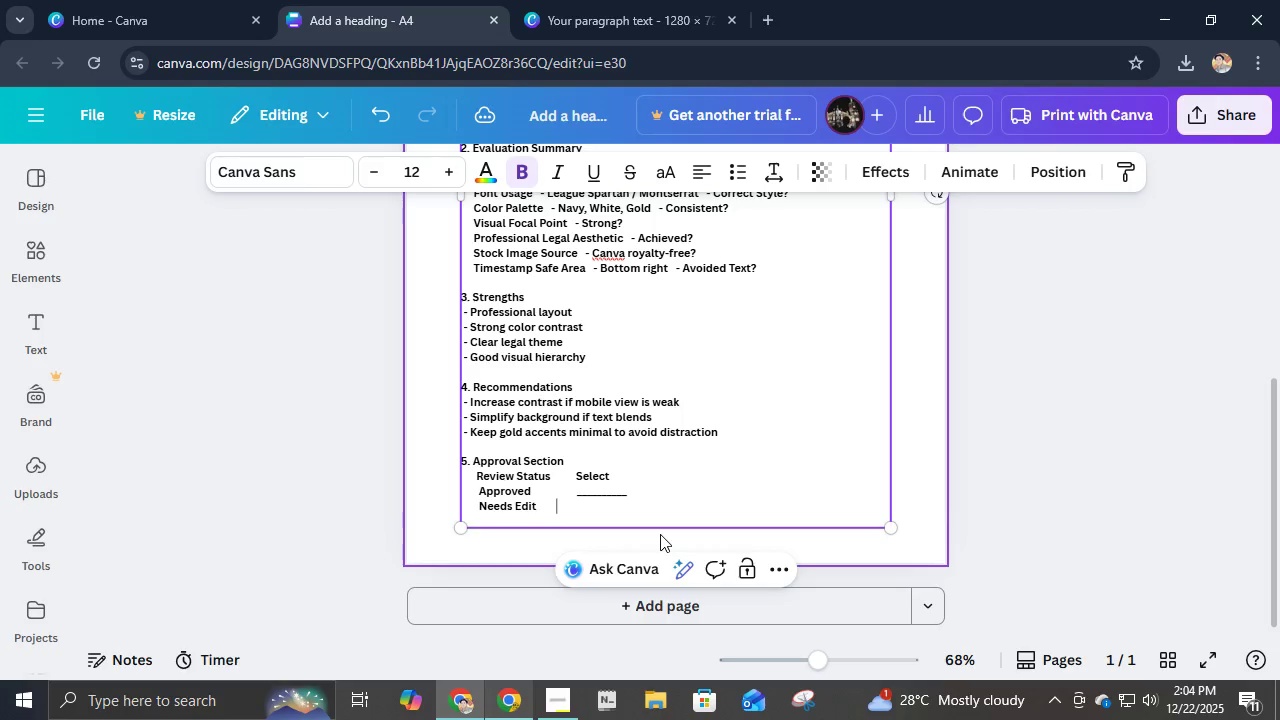 
key(Space)
 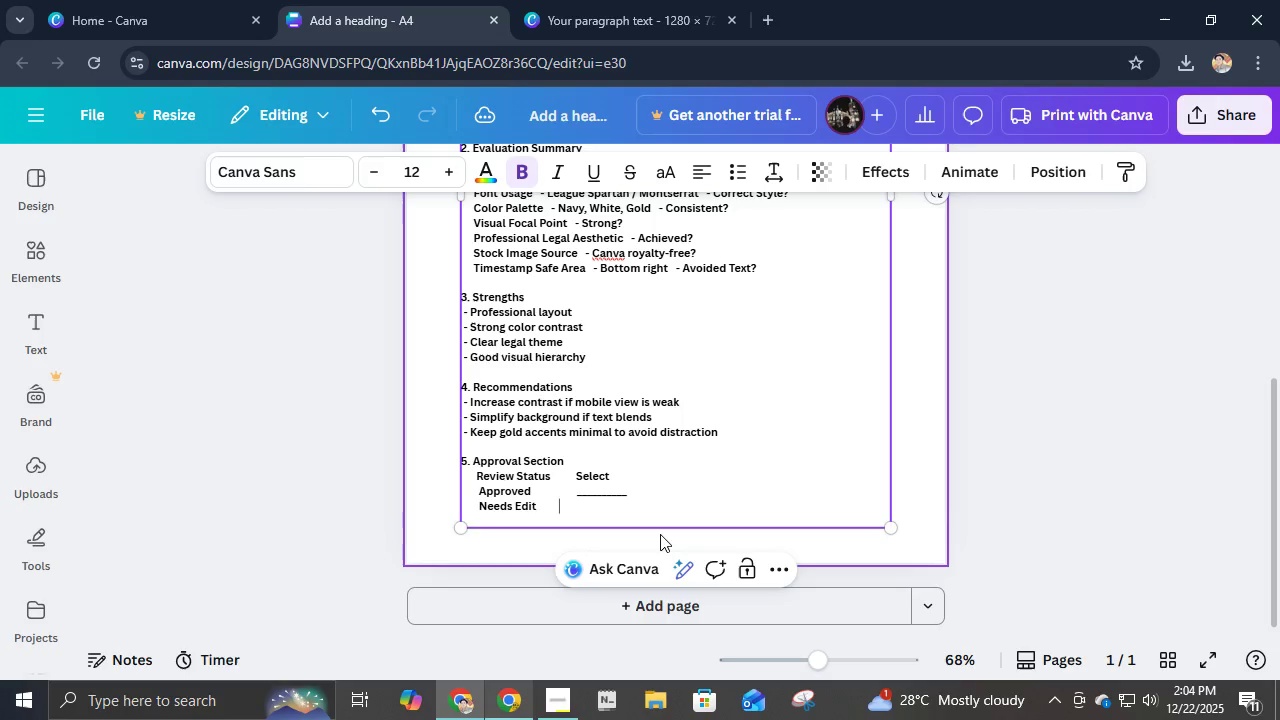 
key(Space)
 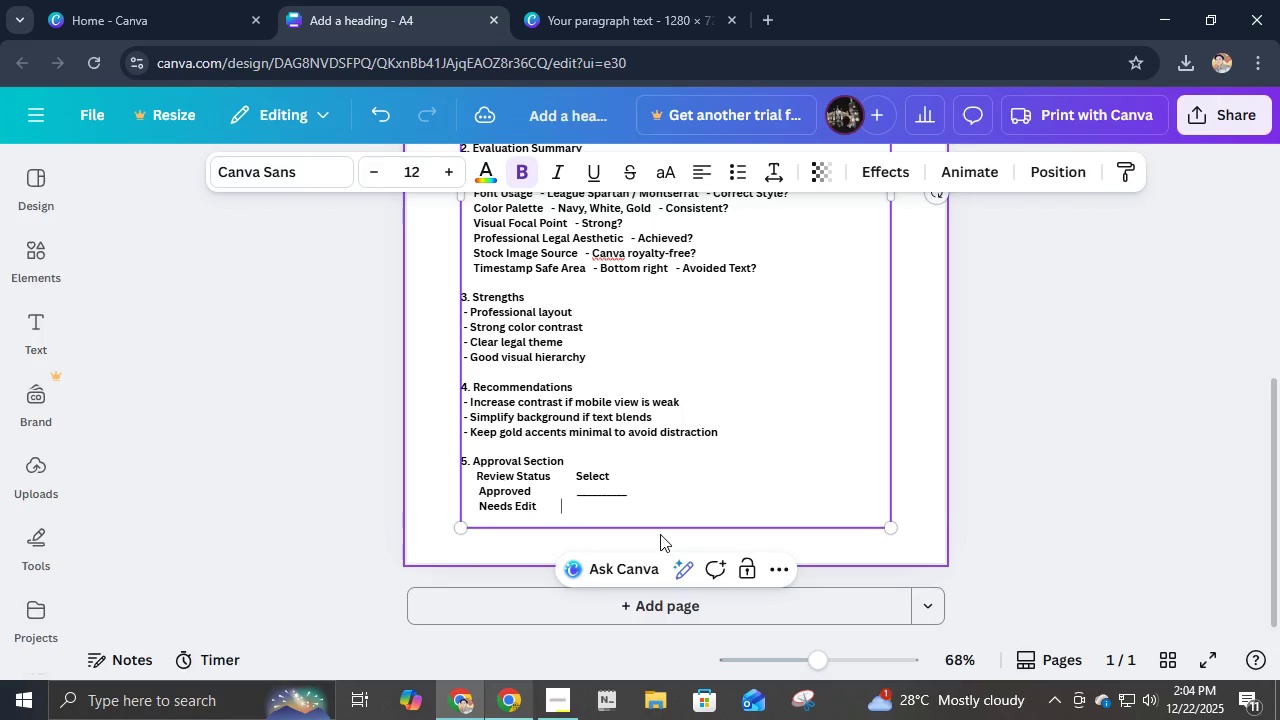 
key(Space)
 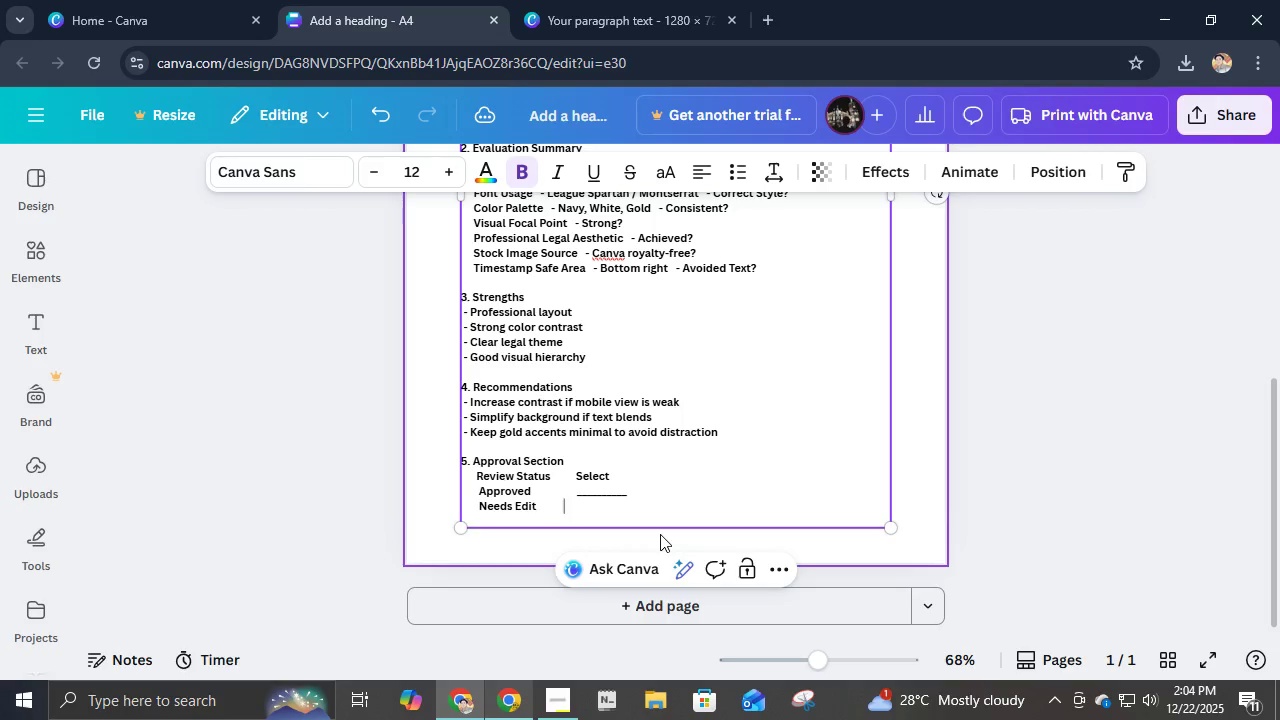 
key(Space)
 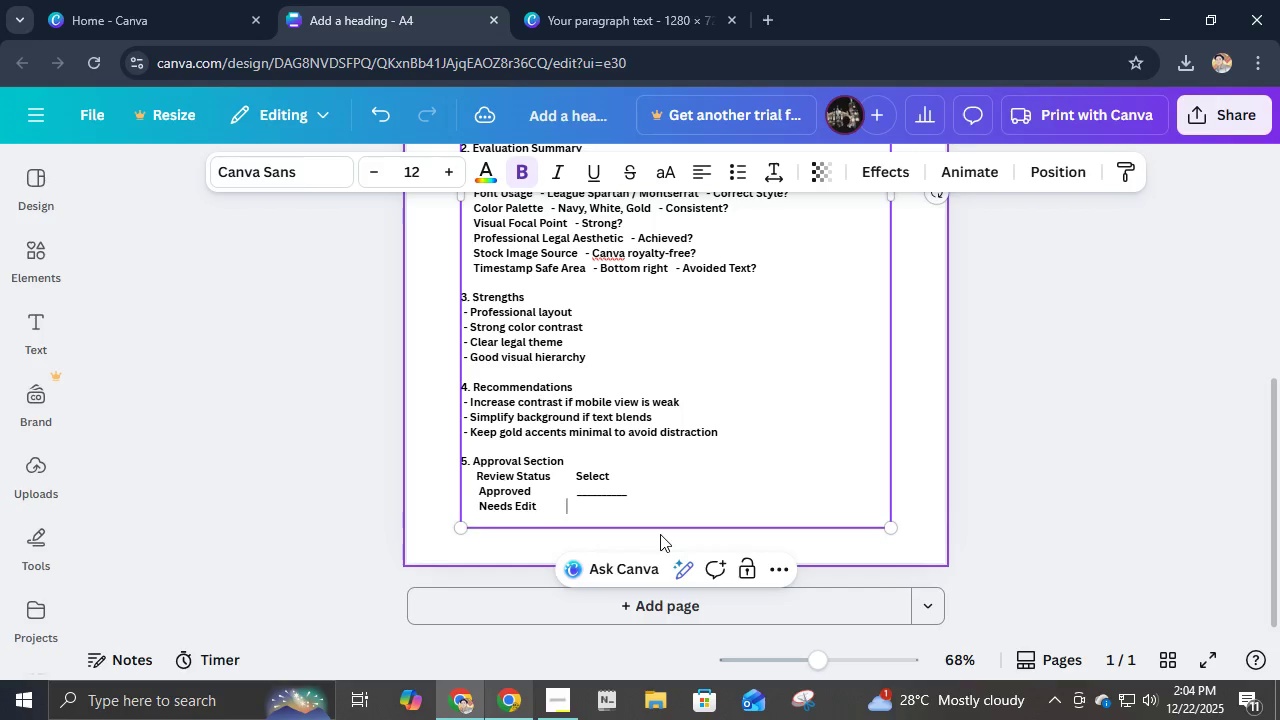 
key(Space)
 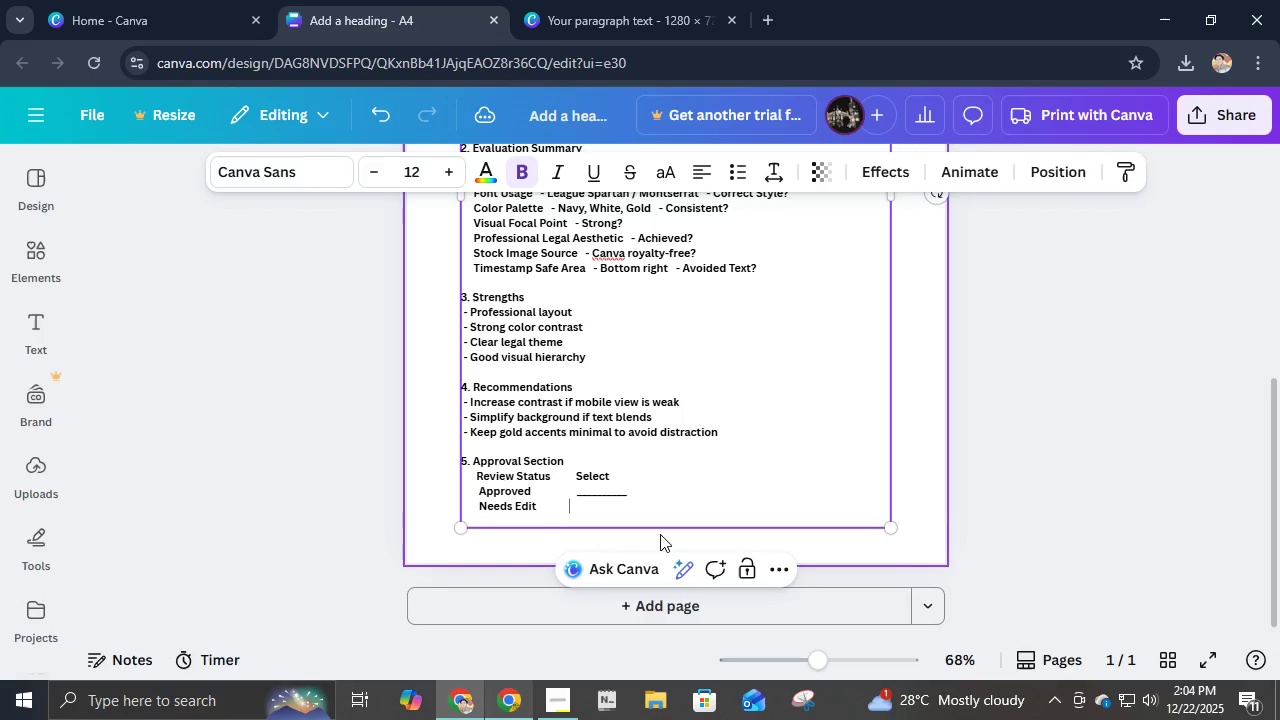 
key(Space)
 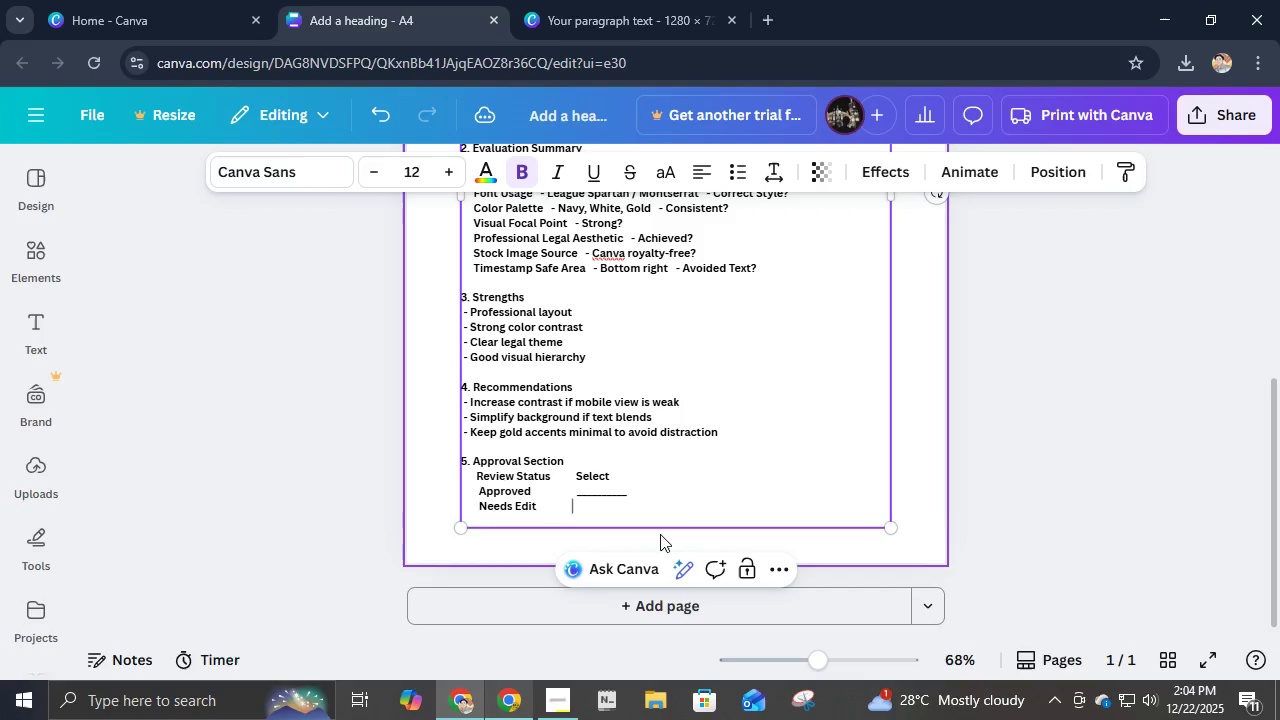 
key(Space)
 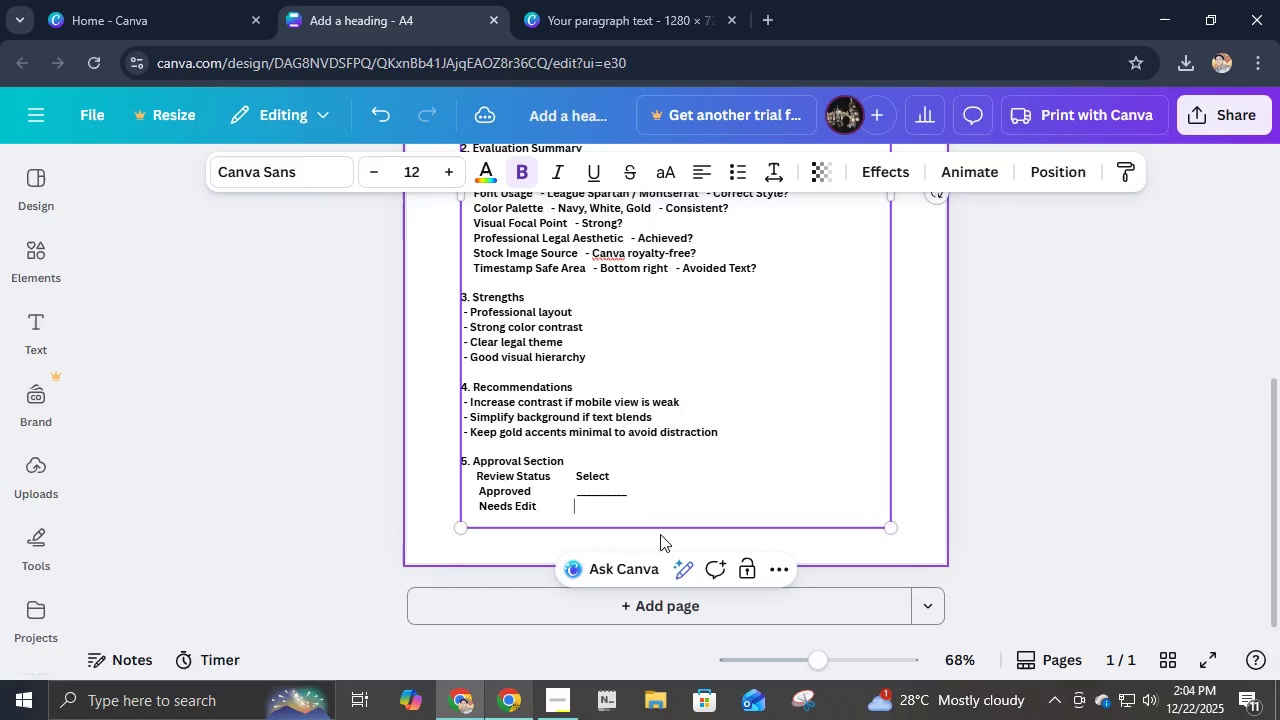 
key(Space)
 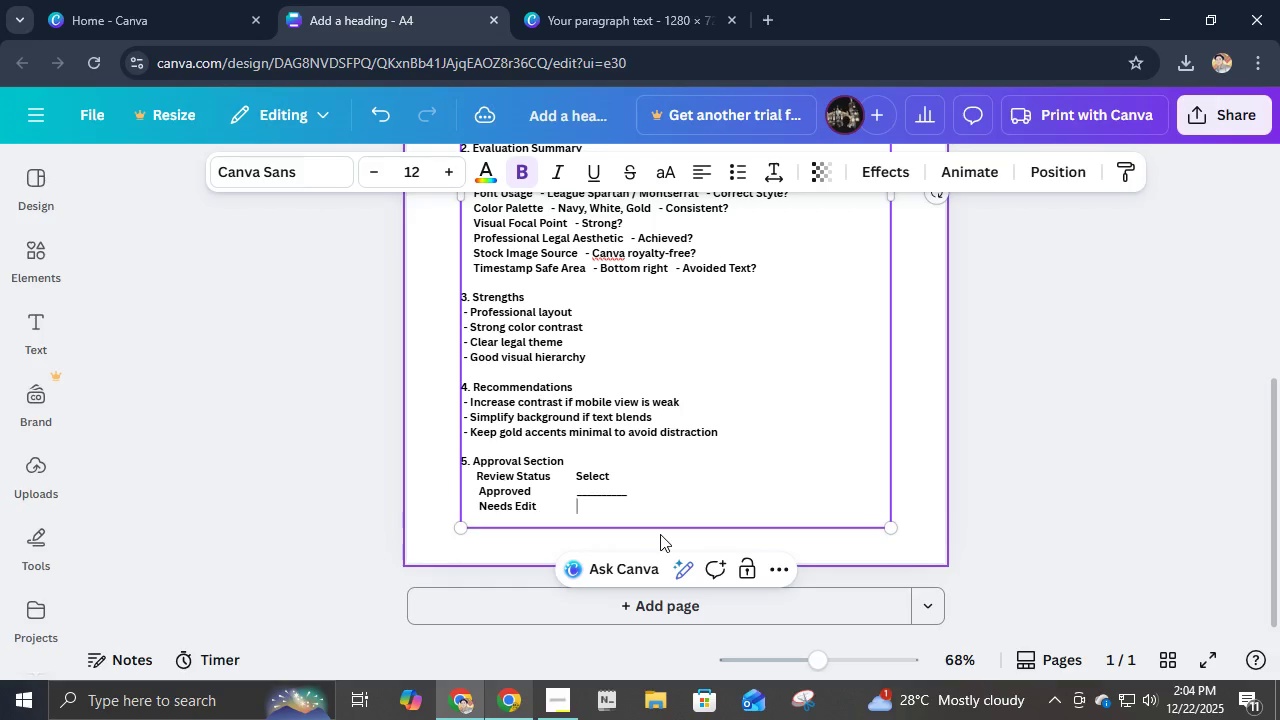 
hold_key(key=Minus, duration=0.66)
 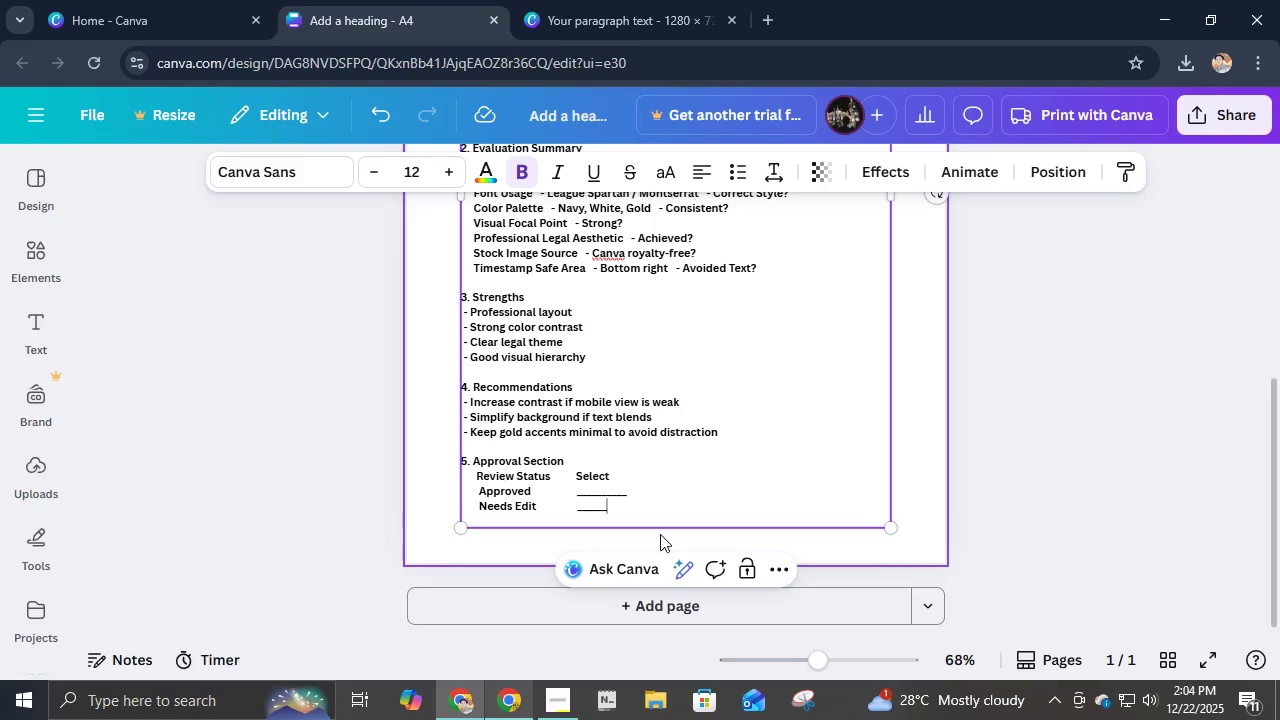 
key(Shift+Minus)
 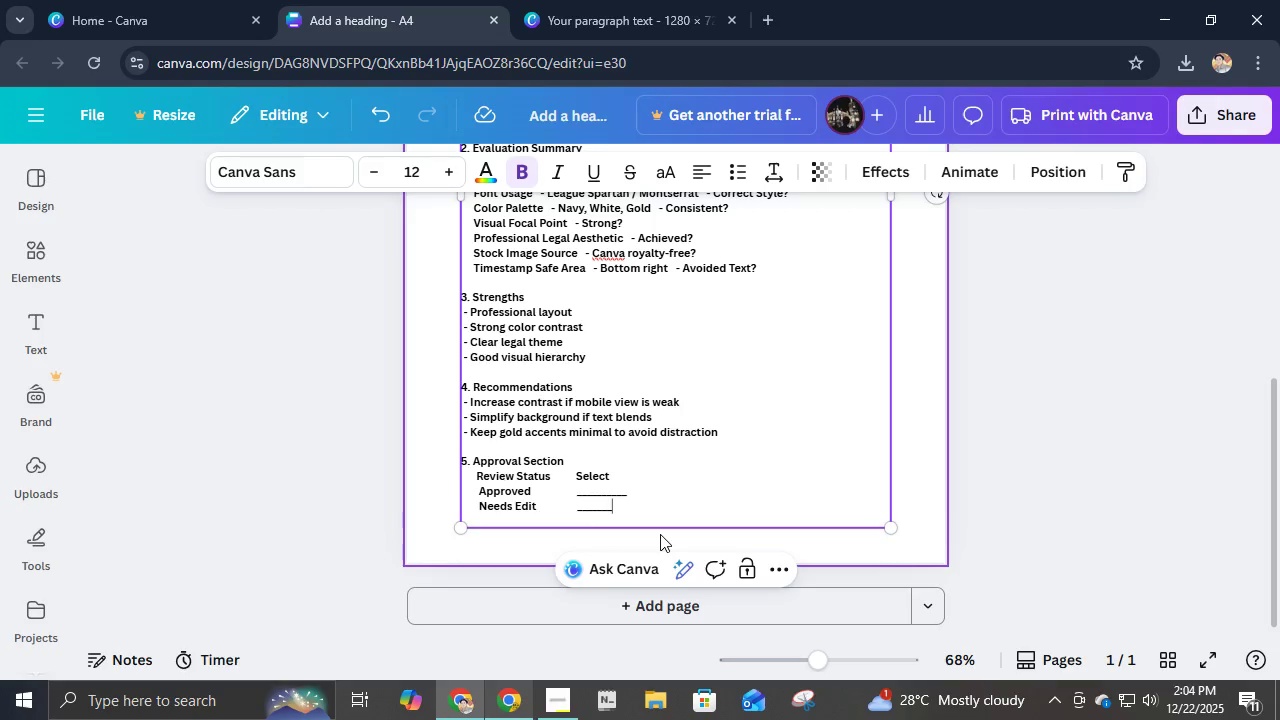 
key(Shift+Minus)
 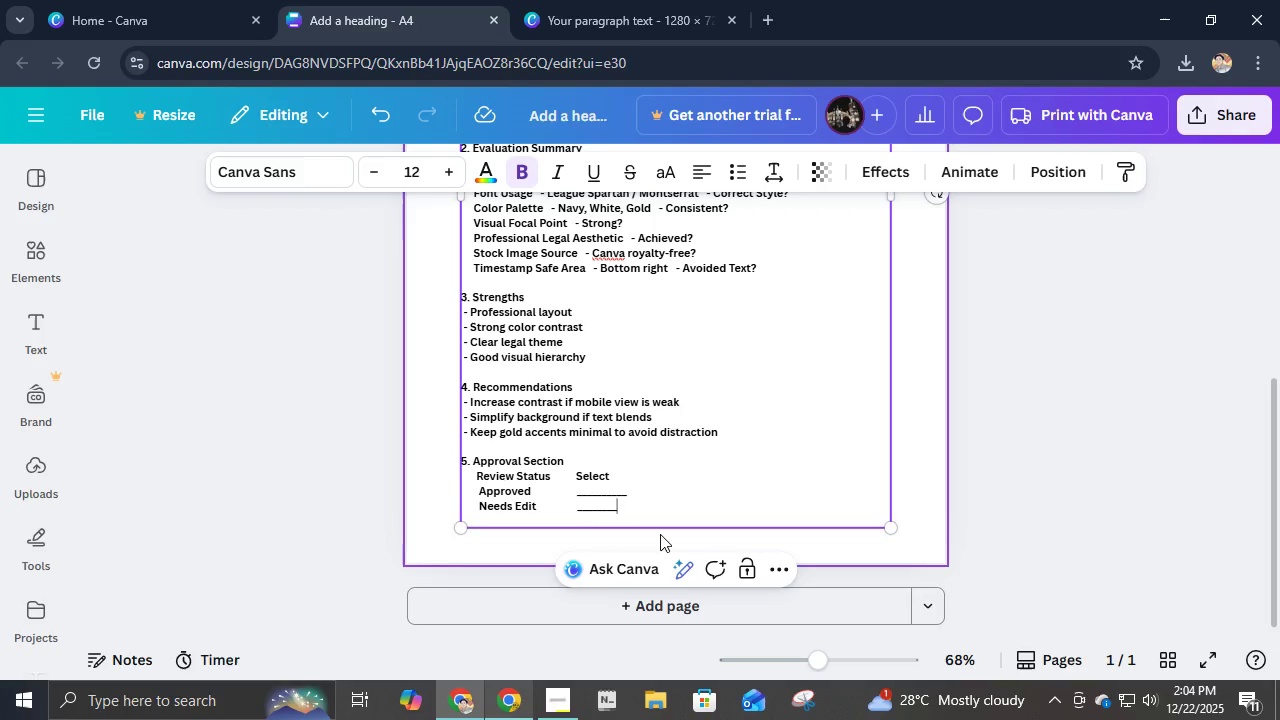 
key(Shift+Minus)
 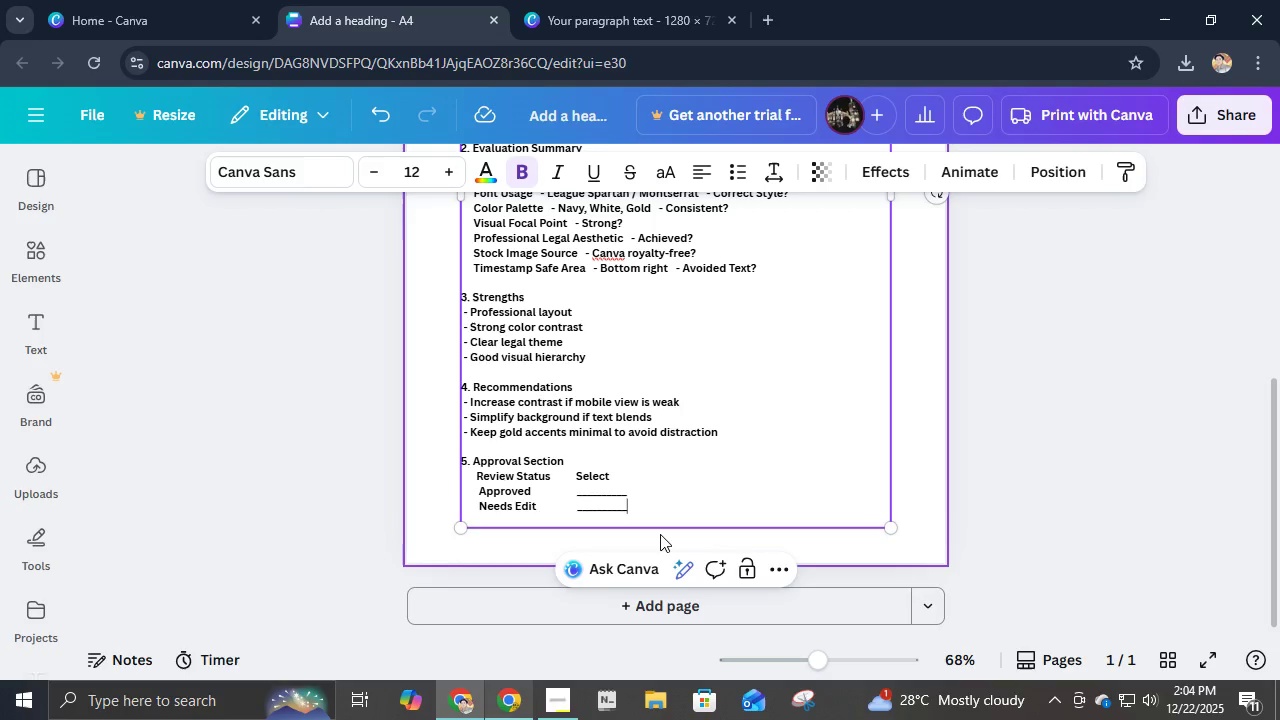 
key(Shift+Minus)
 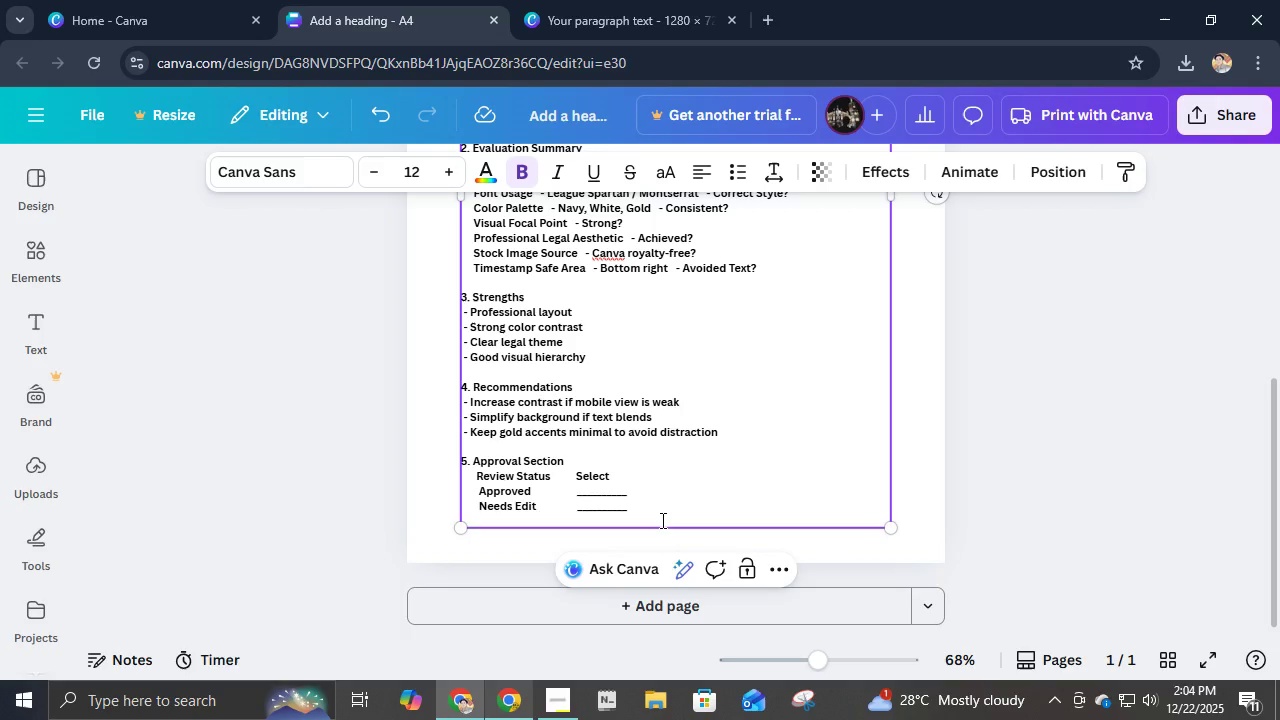 
key(Enter)
 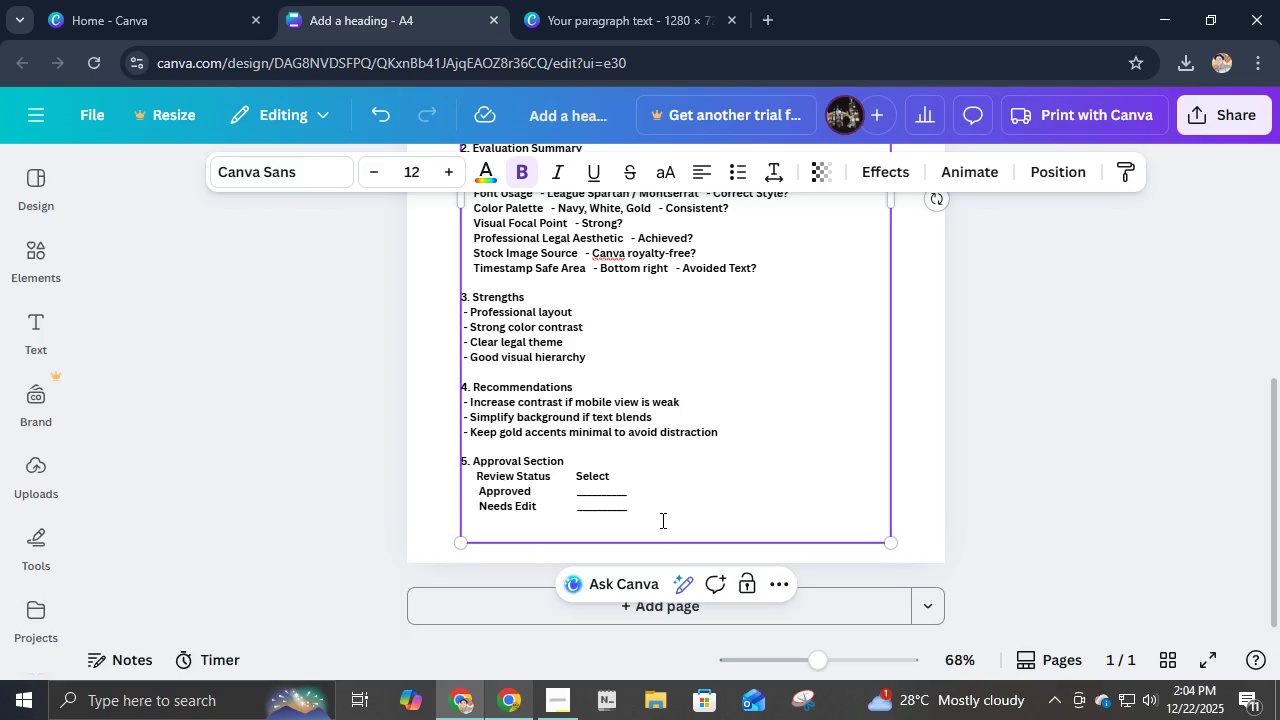 
key(Enter)
 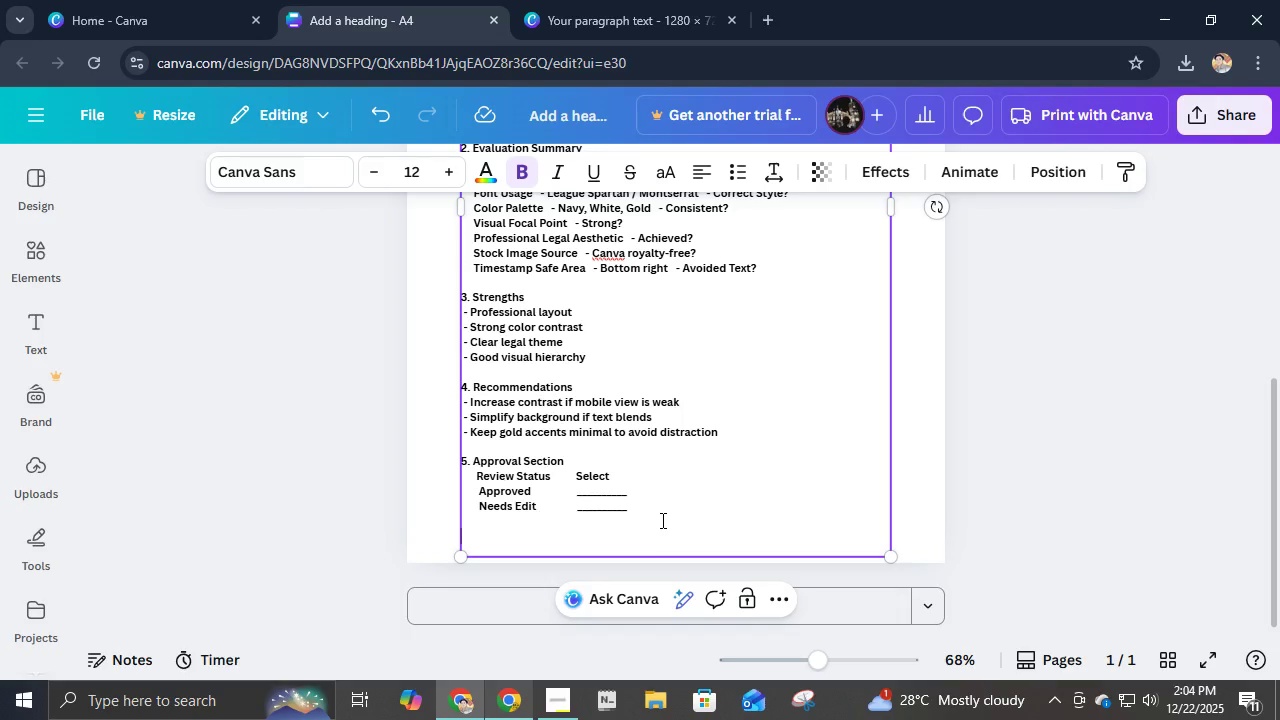 
type(Revb)
key(Backspace)
type(iewer Name: ))
key(Backspace)
type(__)
 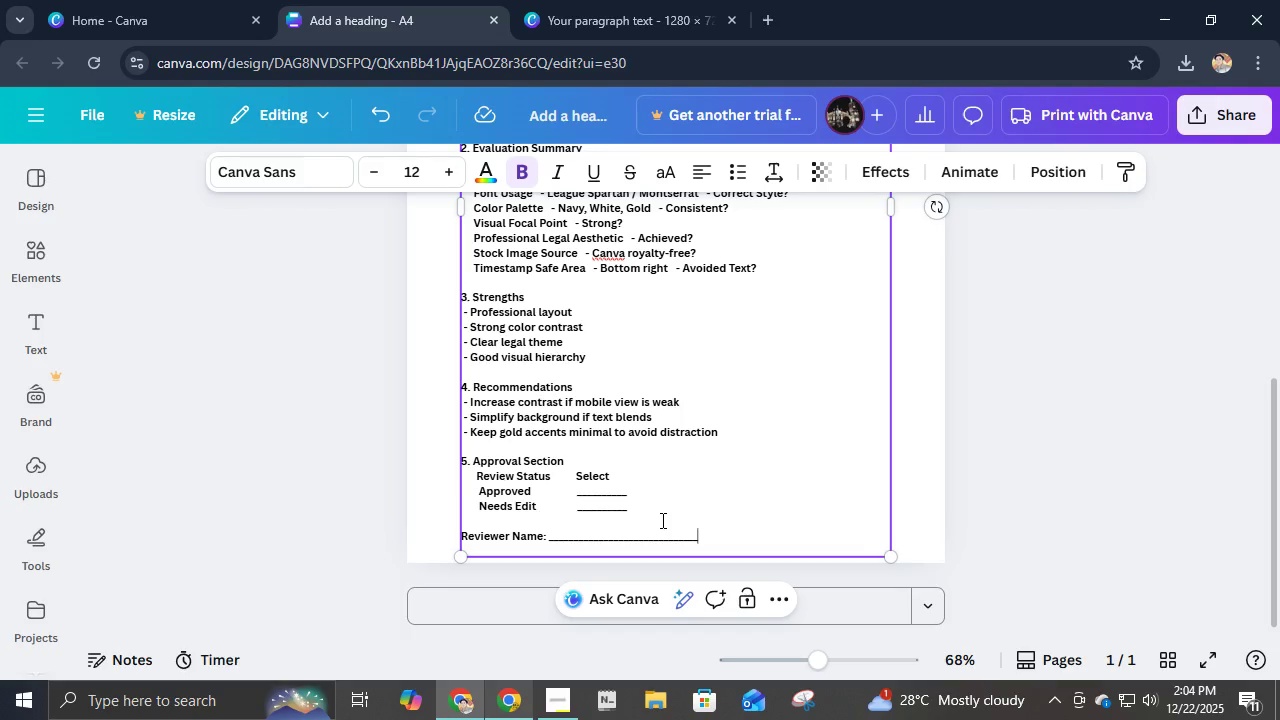 
hold_key(key=Minus, duration=0.78)
 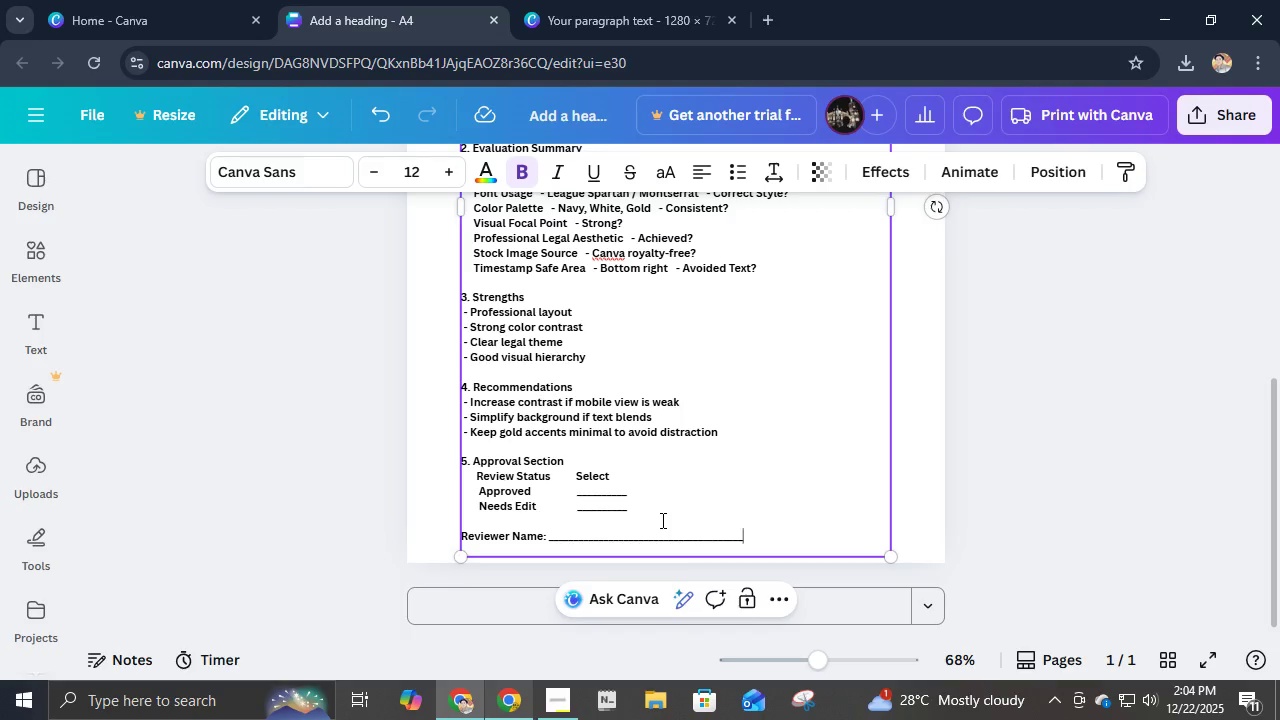 
hold_key(key=Minus, duration=5.05)
 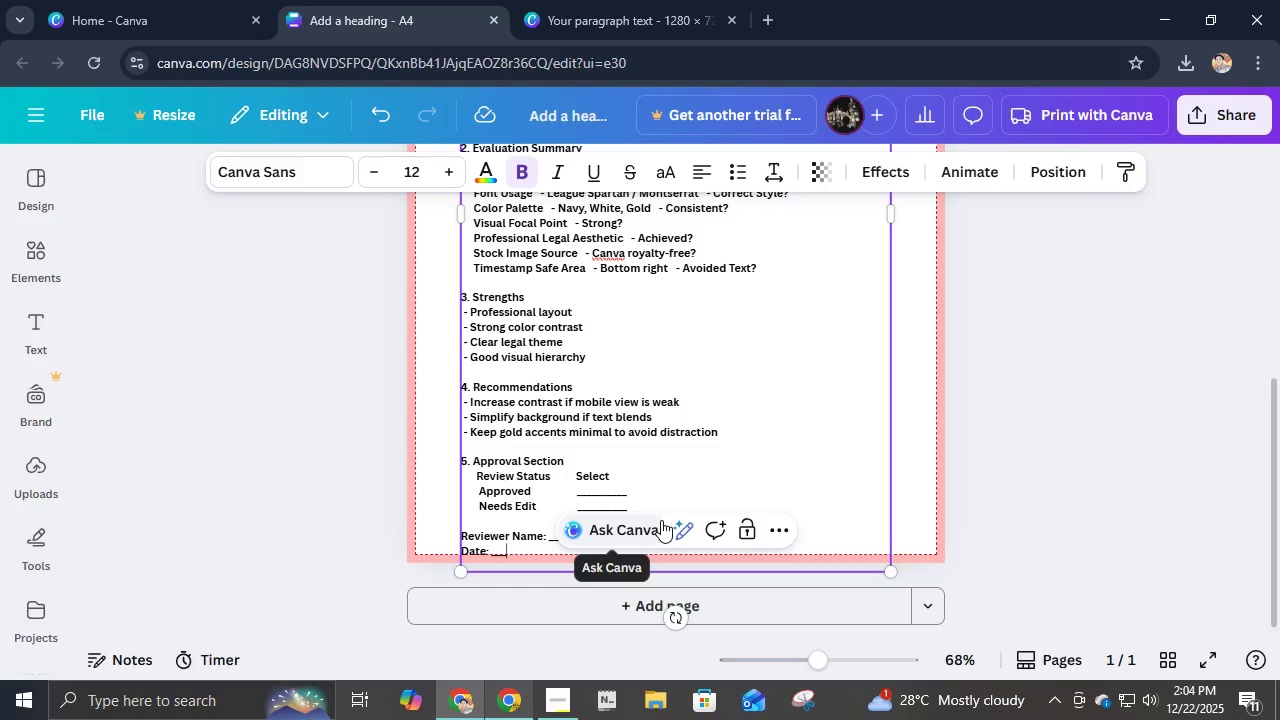 
key(Enter)
 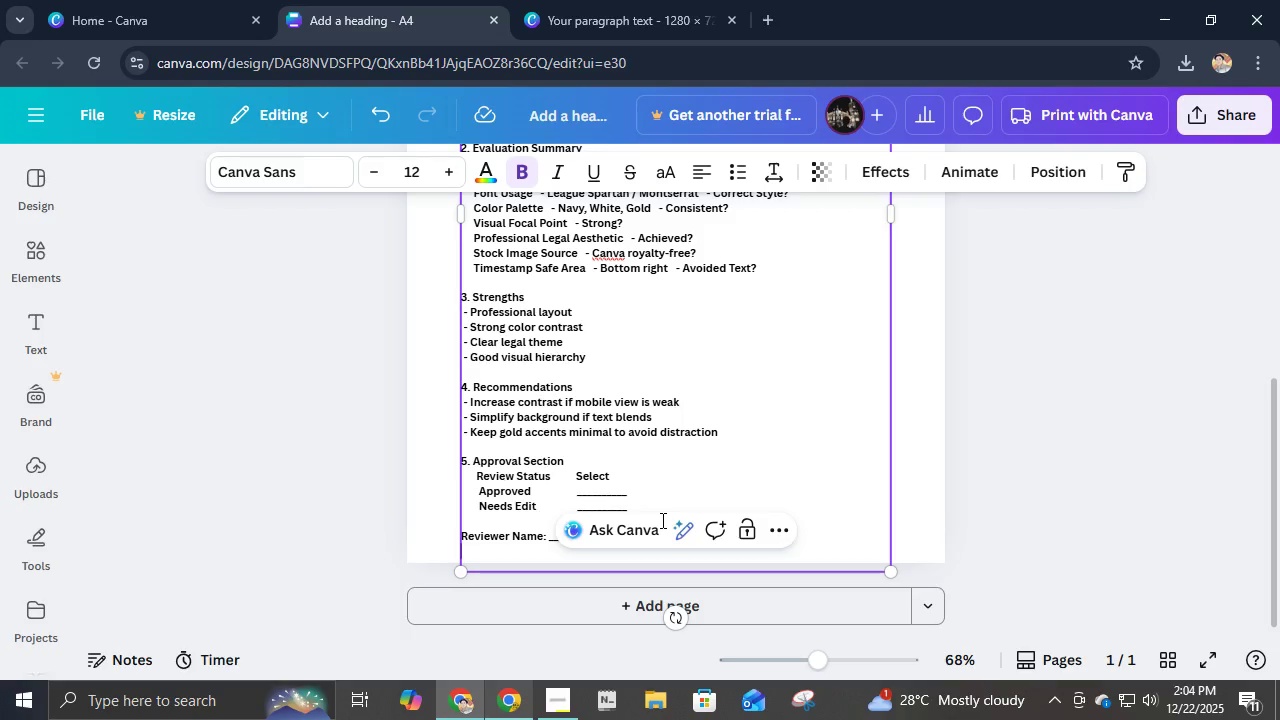 
type(Date: ________)
 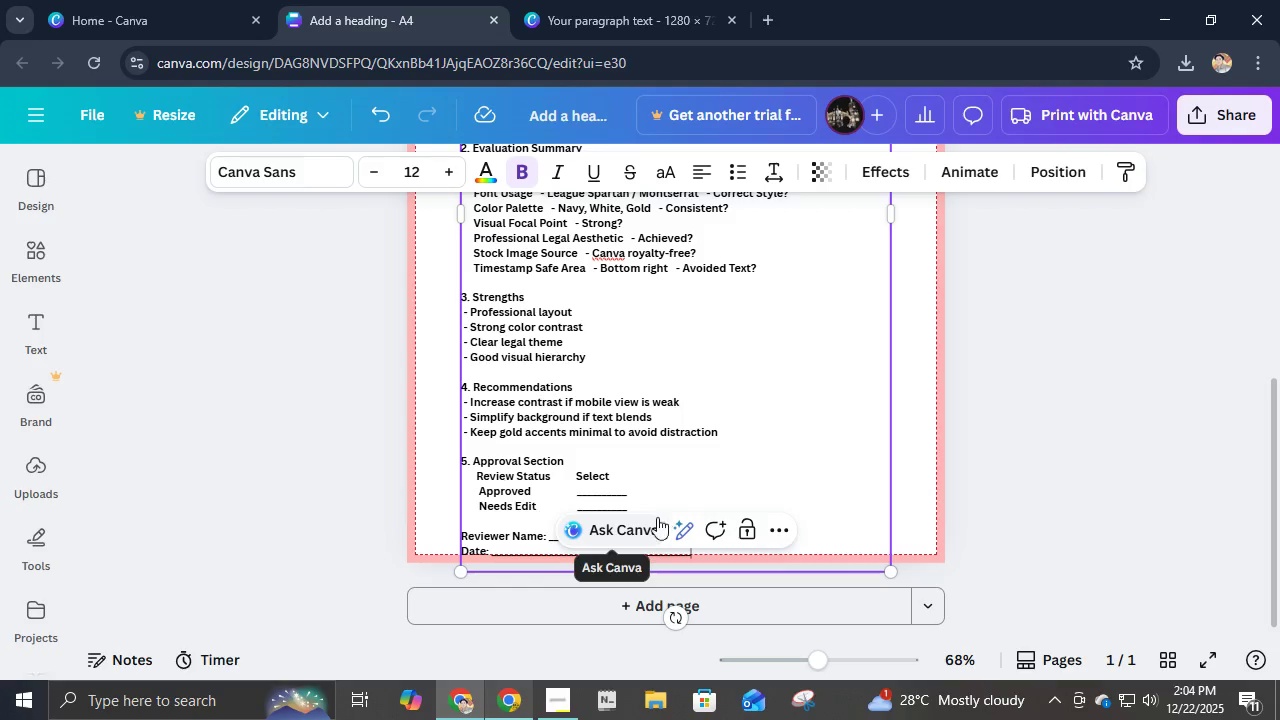 
left_click([988, 501])
 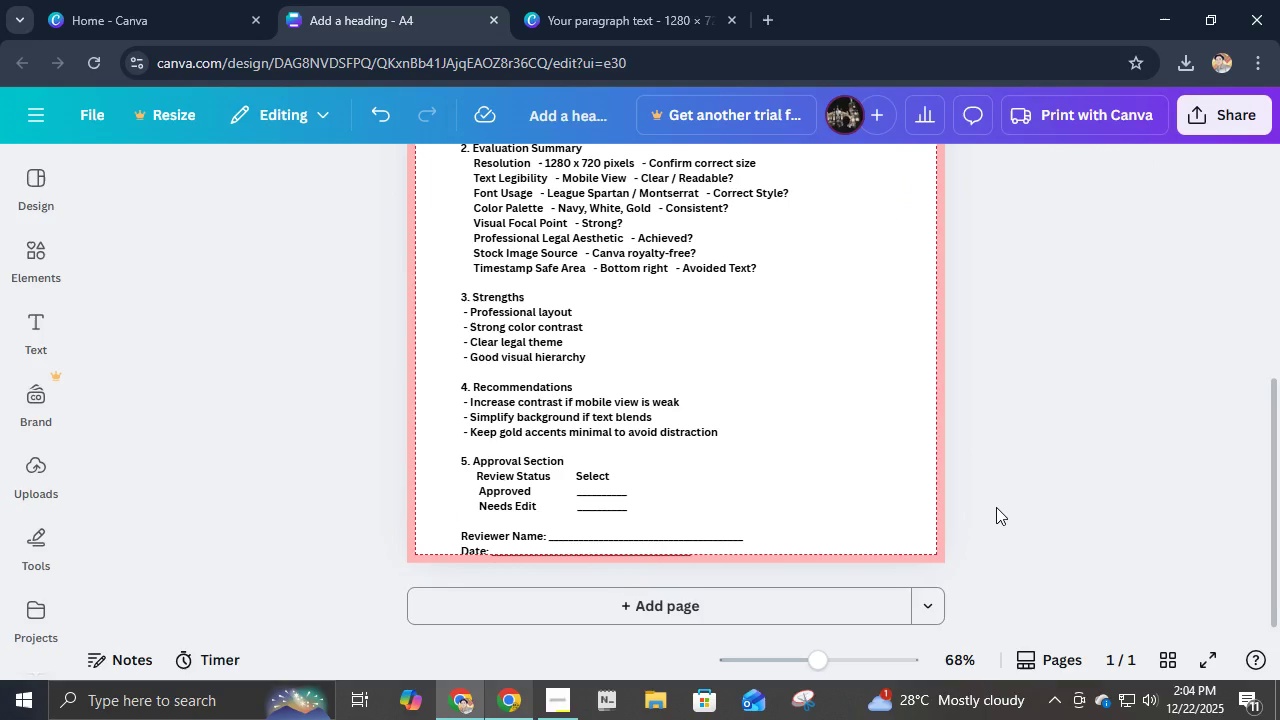 
scroll: coordinate [996, 507], scroll_direction: none, amount: 0.0
 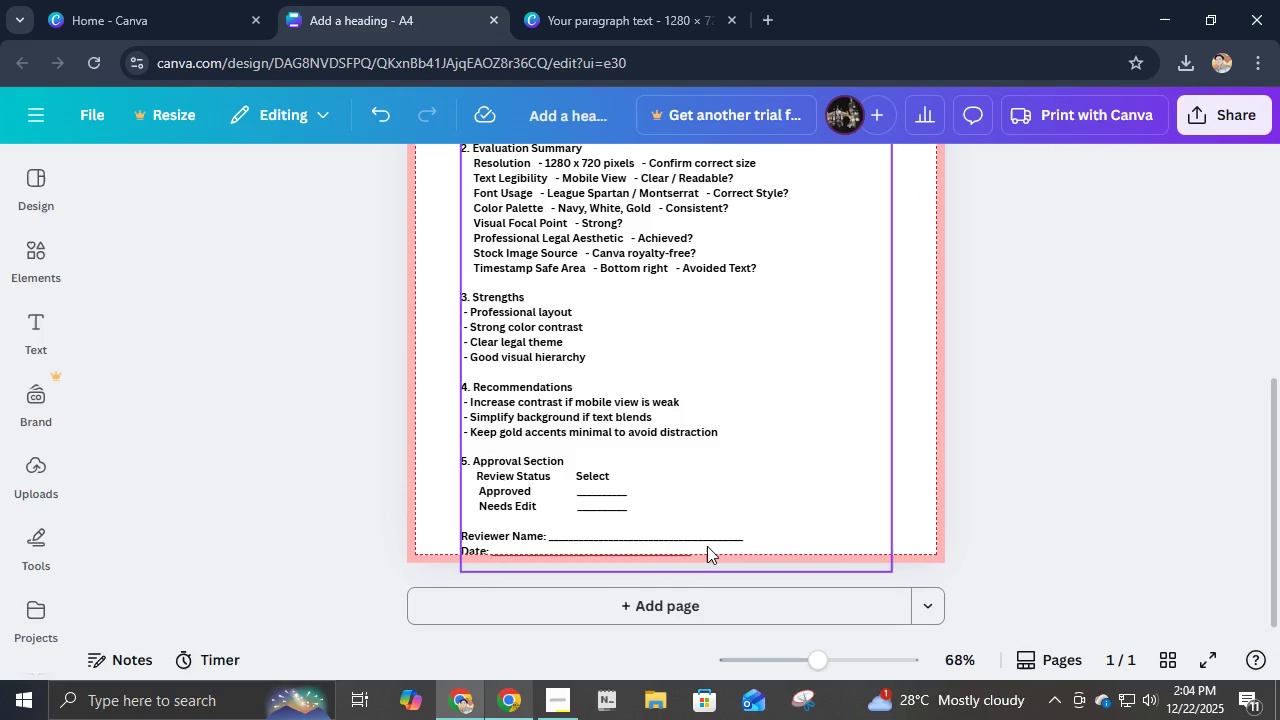 
left_click([707, 546])
 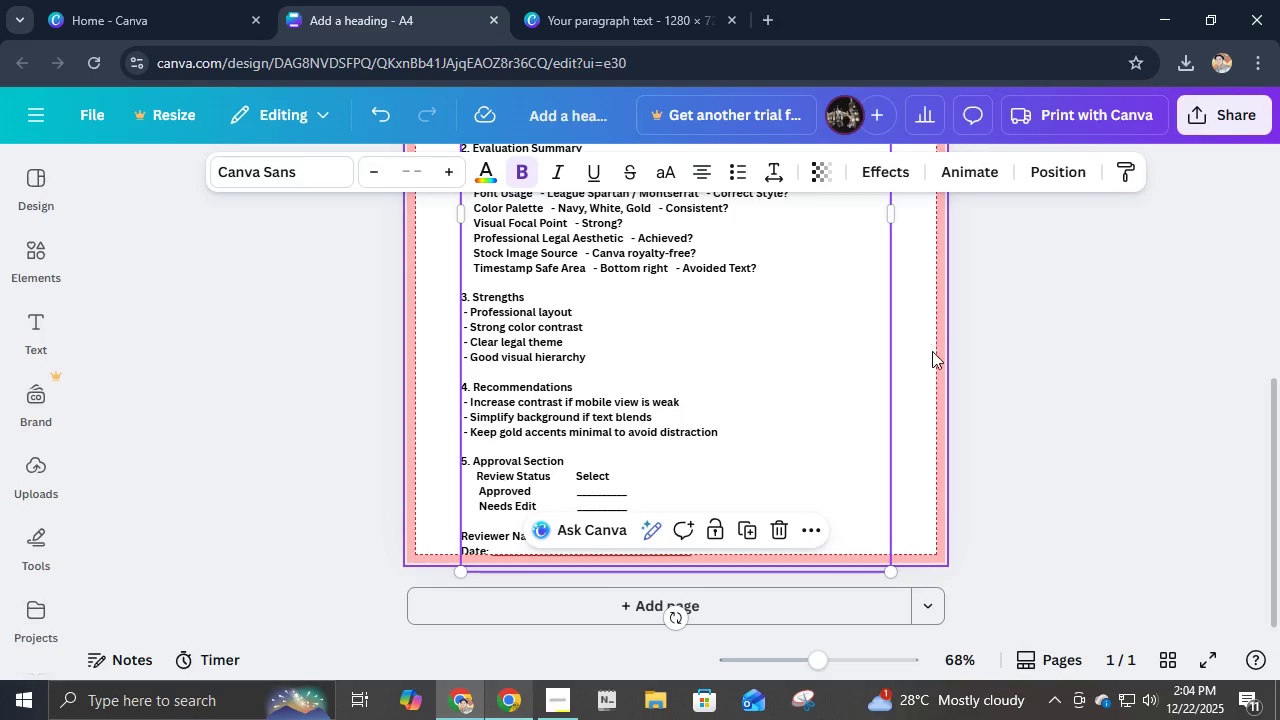 
scroll: coordinate [900, 403], scroll_direction: up, amount: 4.0
 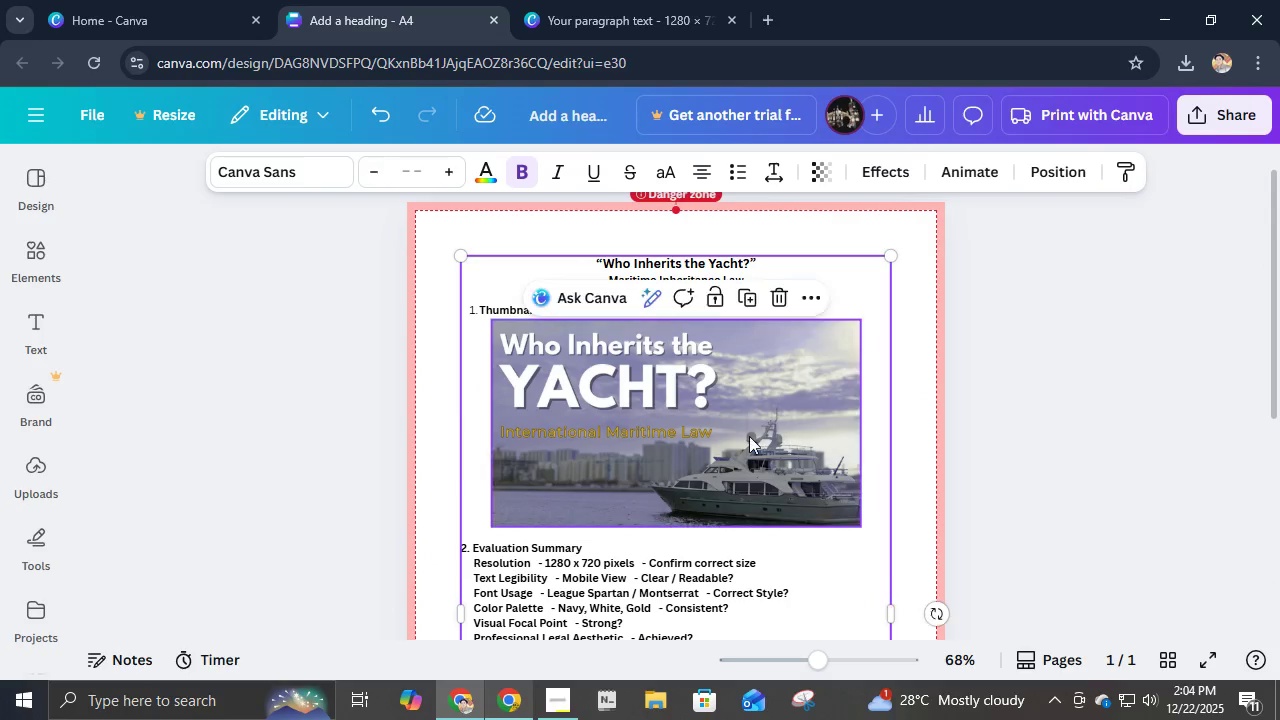 
left_click_drag(start_coordinate=[749, 436], to_coordinate=[746, 430])
 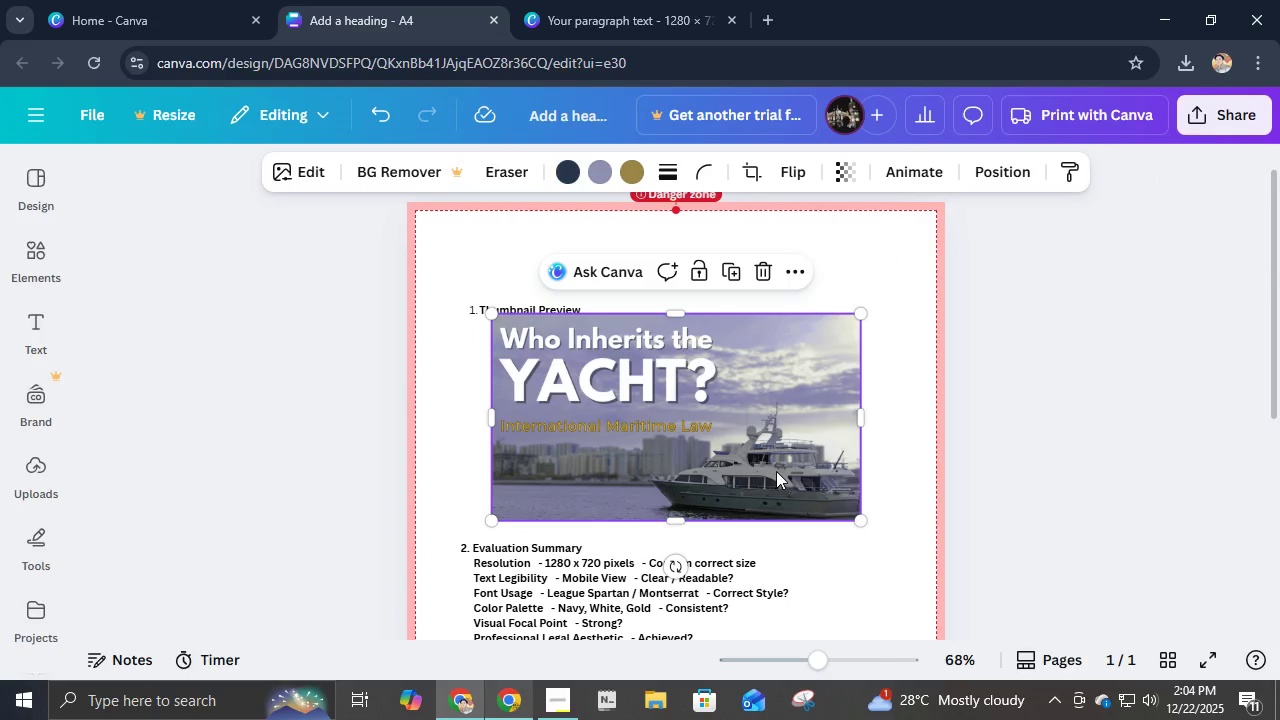 
key(Control+Z)
 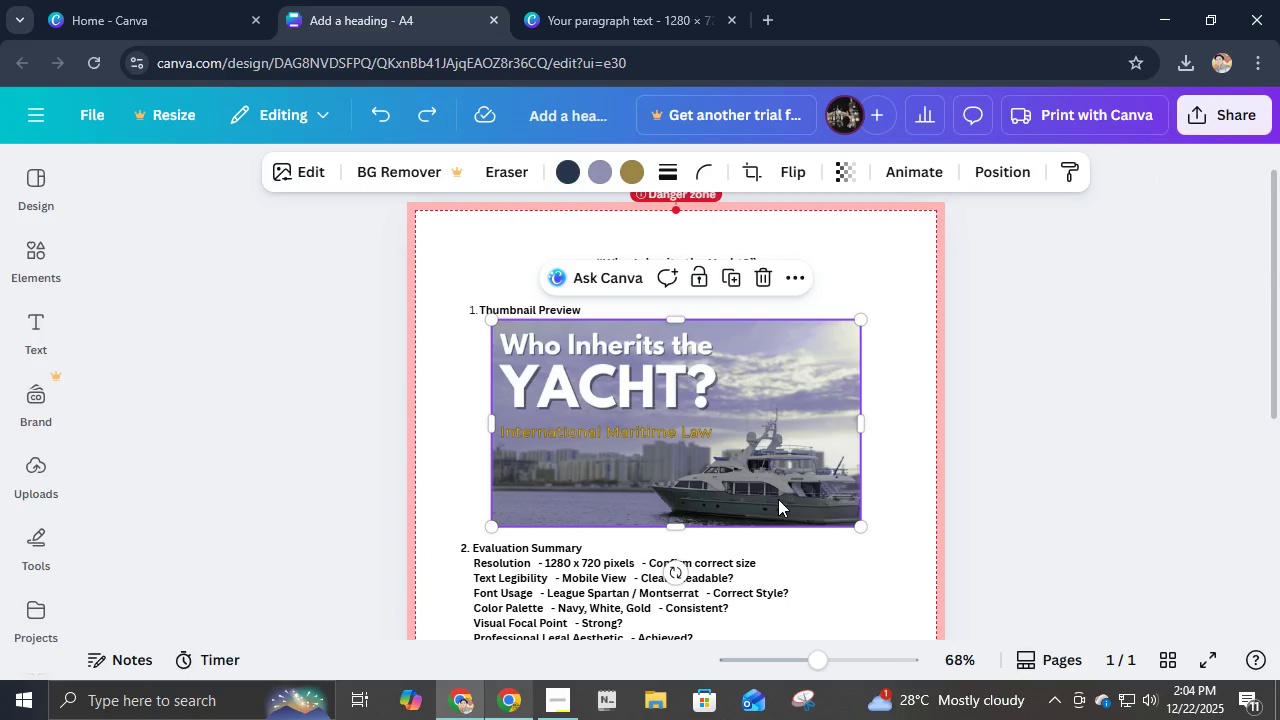 
left_click([778, 499])
 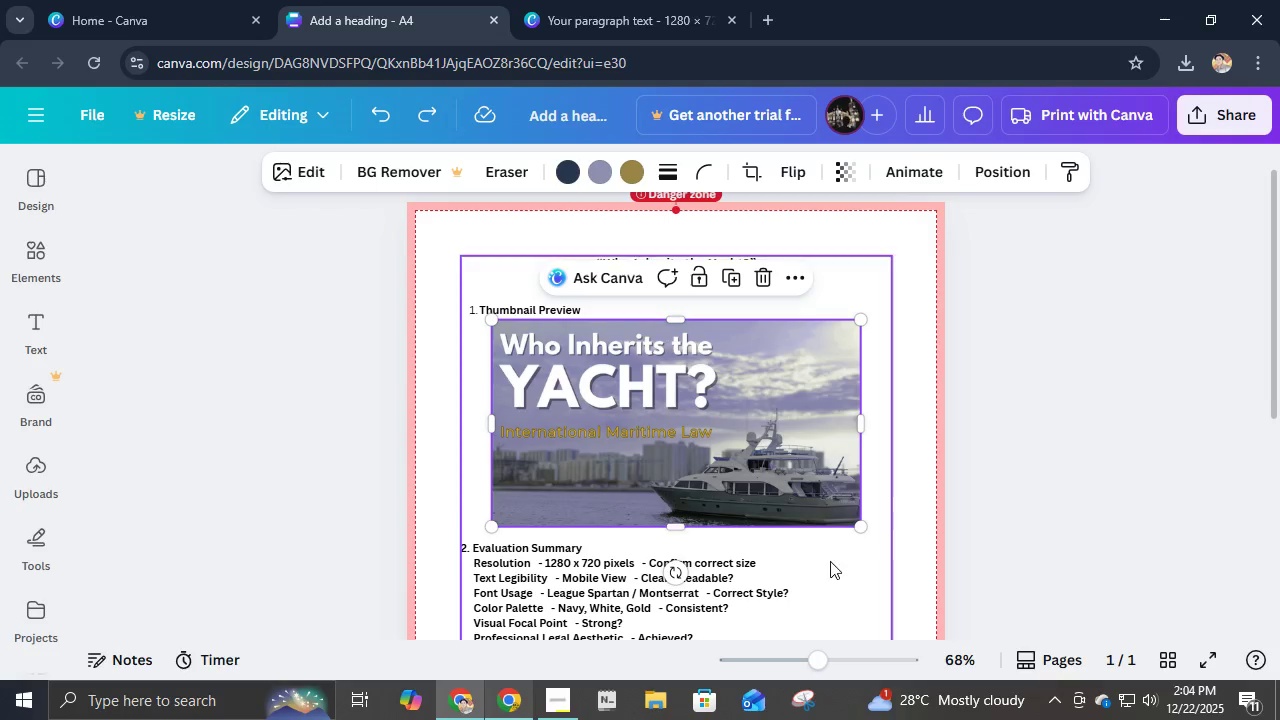 
hold_key(key=ShiftLeft, duration=0.59)
double_click([830, 562])
 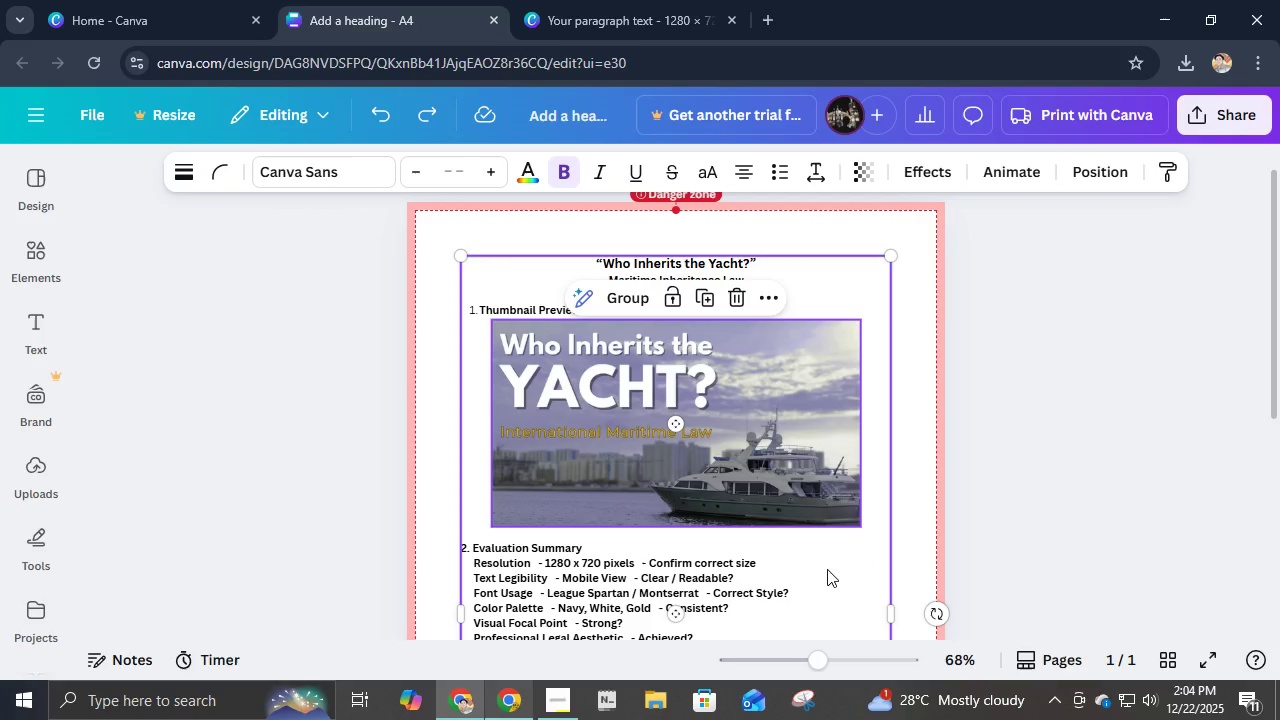 
left_click_drag(start_coordinate=[827, 569], to_coordinate=[826, 545])
 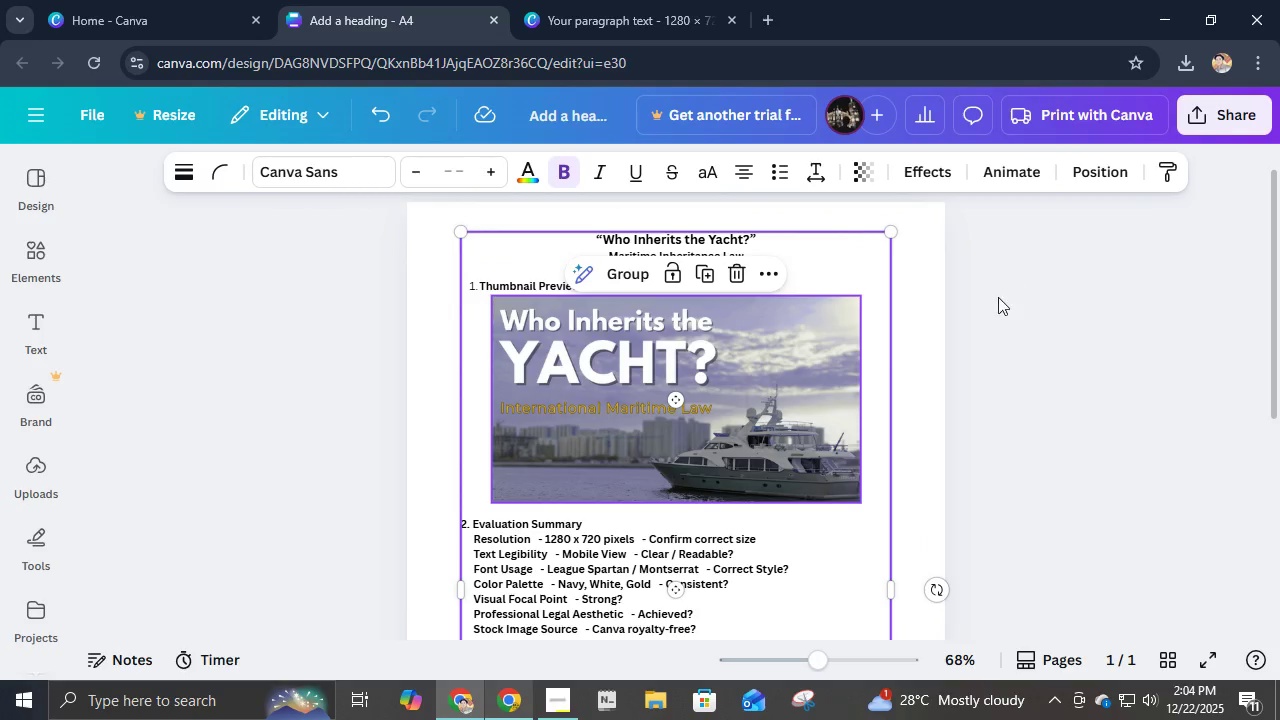 
hold_key(key=ControlLeft, duration=0.91)
scroll: coordinate [995, 318], scroll_direction: down, amount: 6.0
 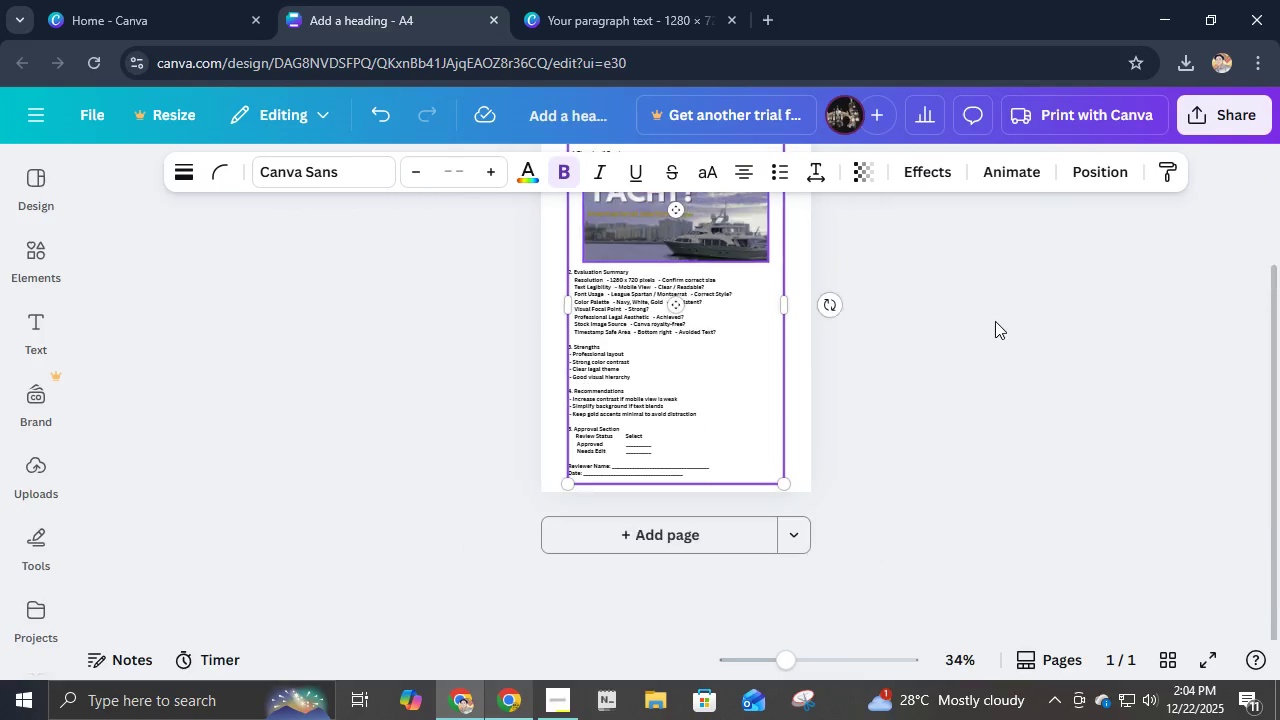 
scroll: coordinate [993, 322], scroll_direction: none, amount: 0.0